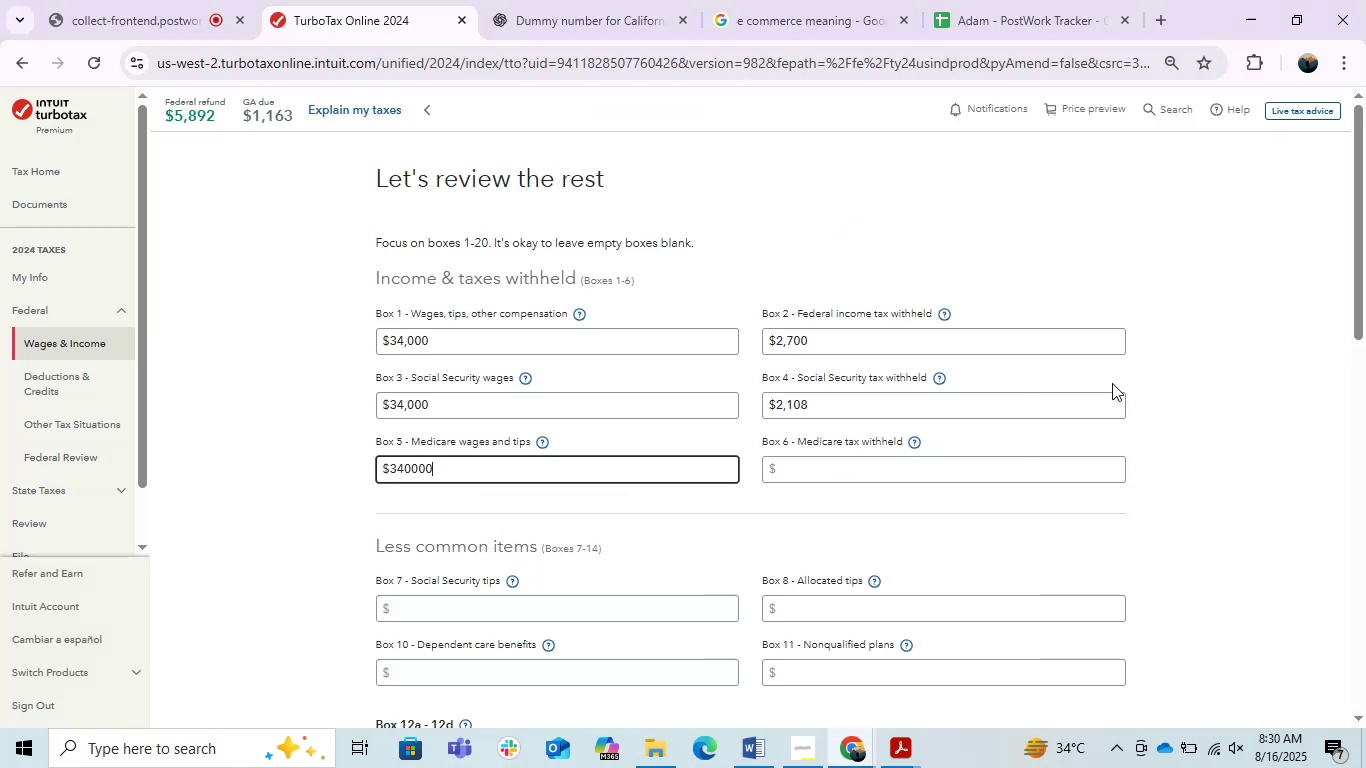 
key(Tab)
 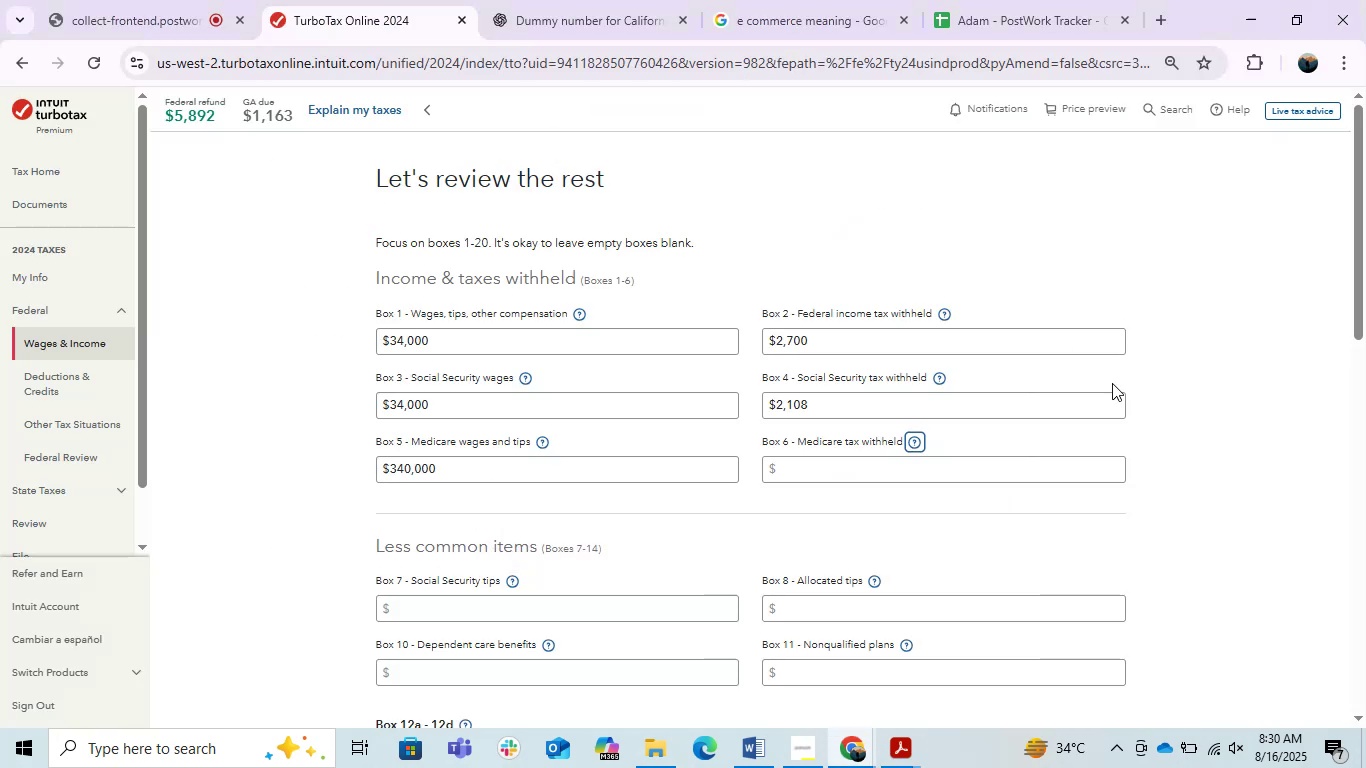 
key(Shift+Tab)
 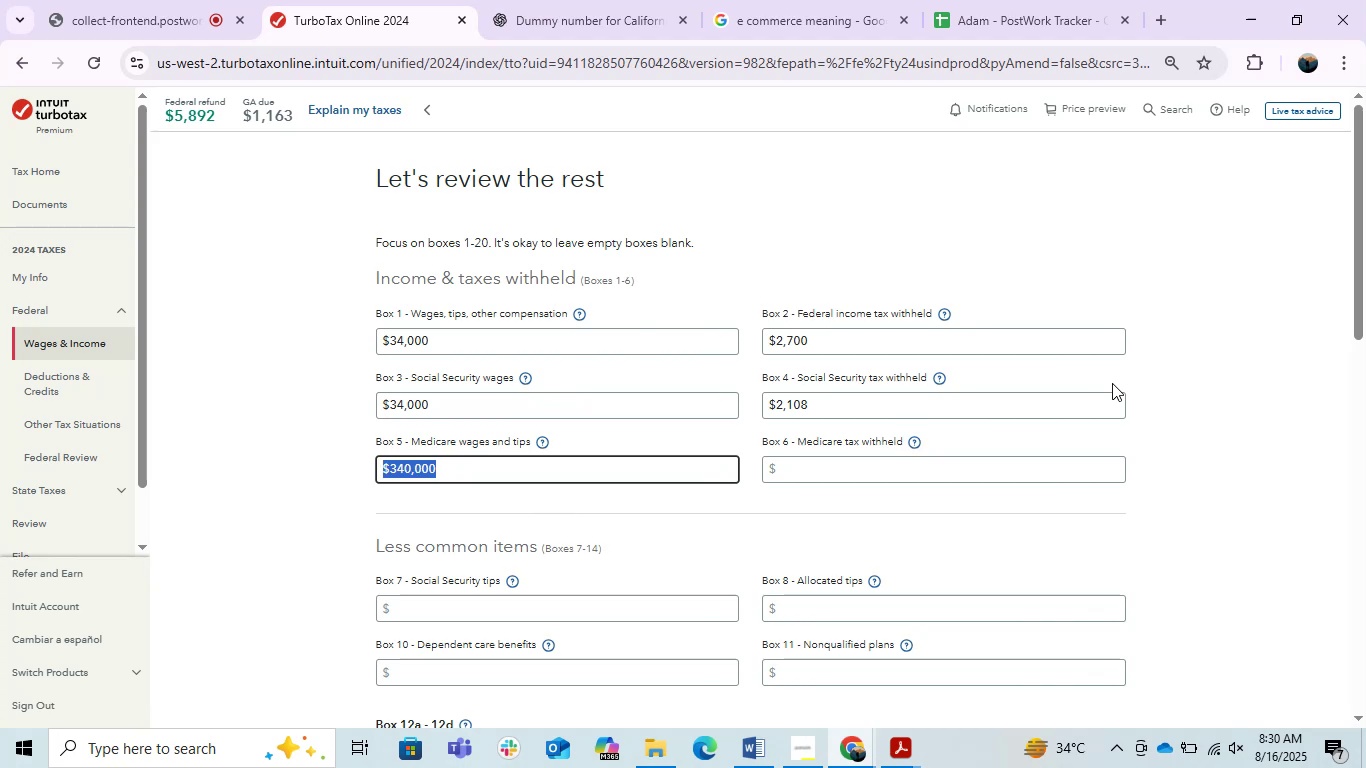 
key(ArrowRight)
 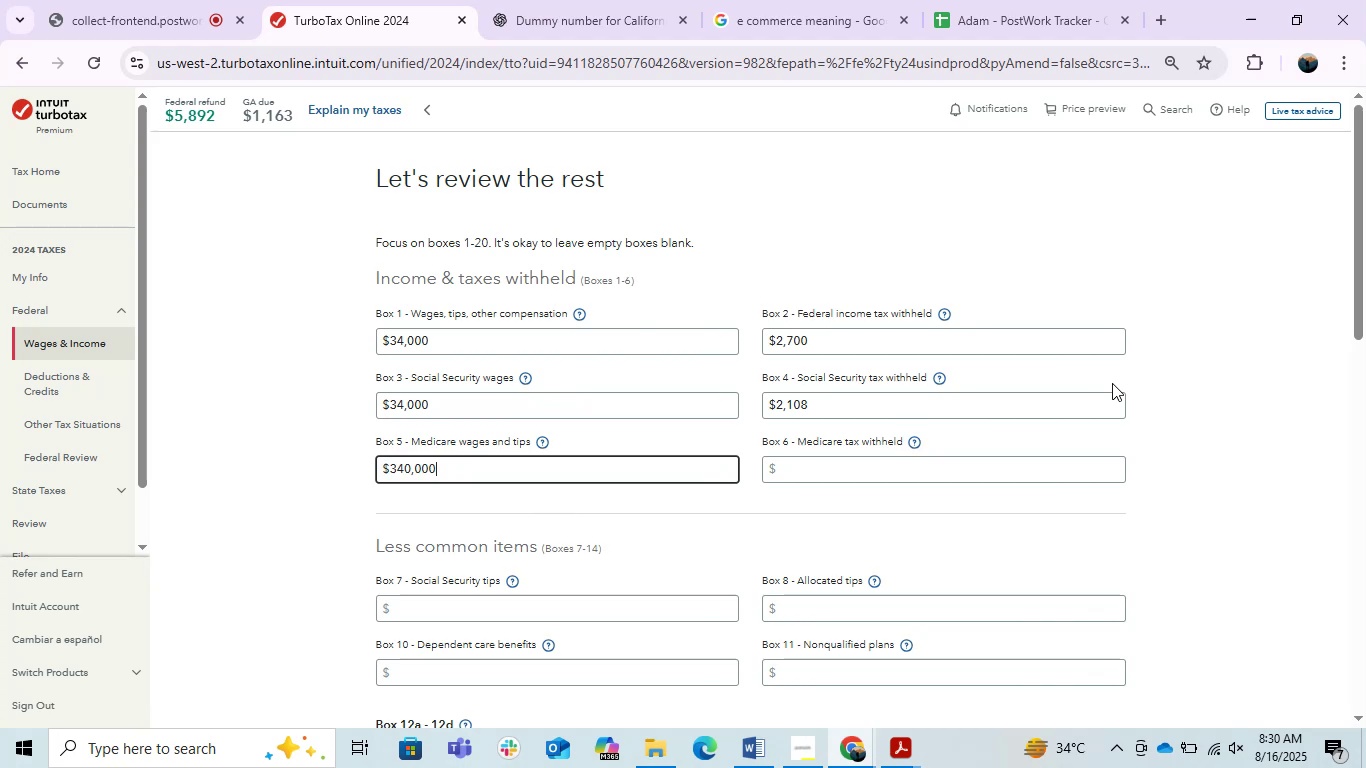 
key(Backspace)
 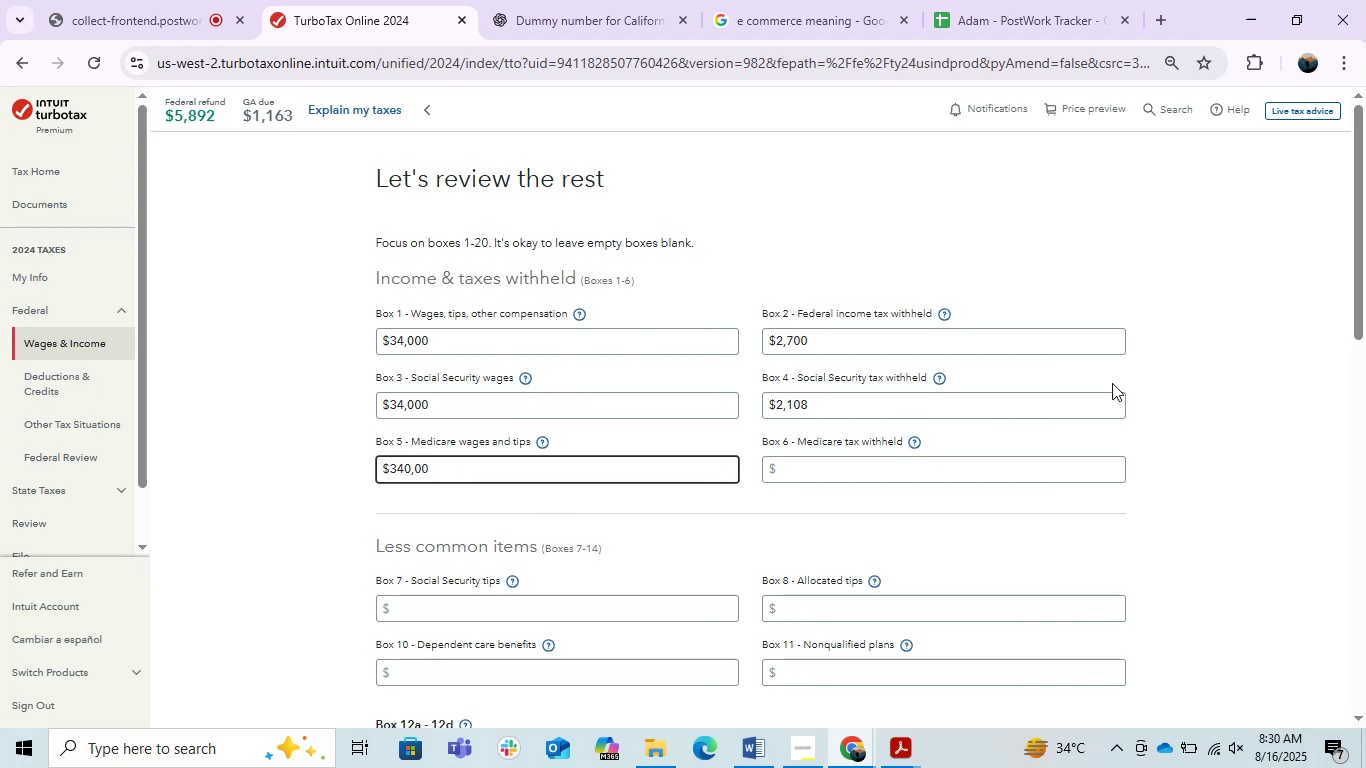 
key(Tab)
 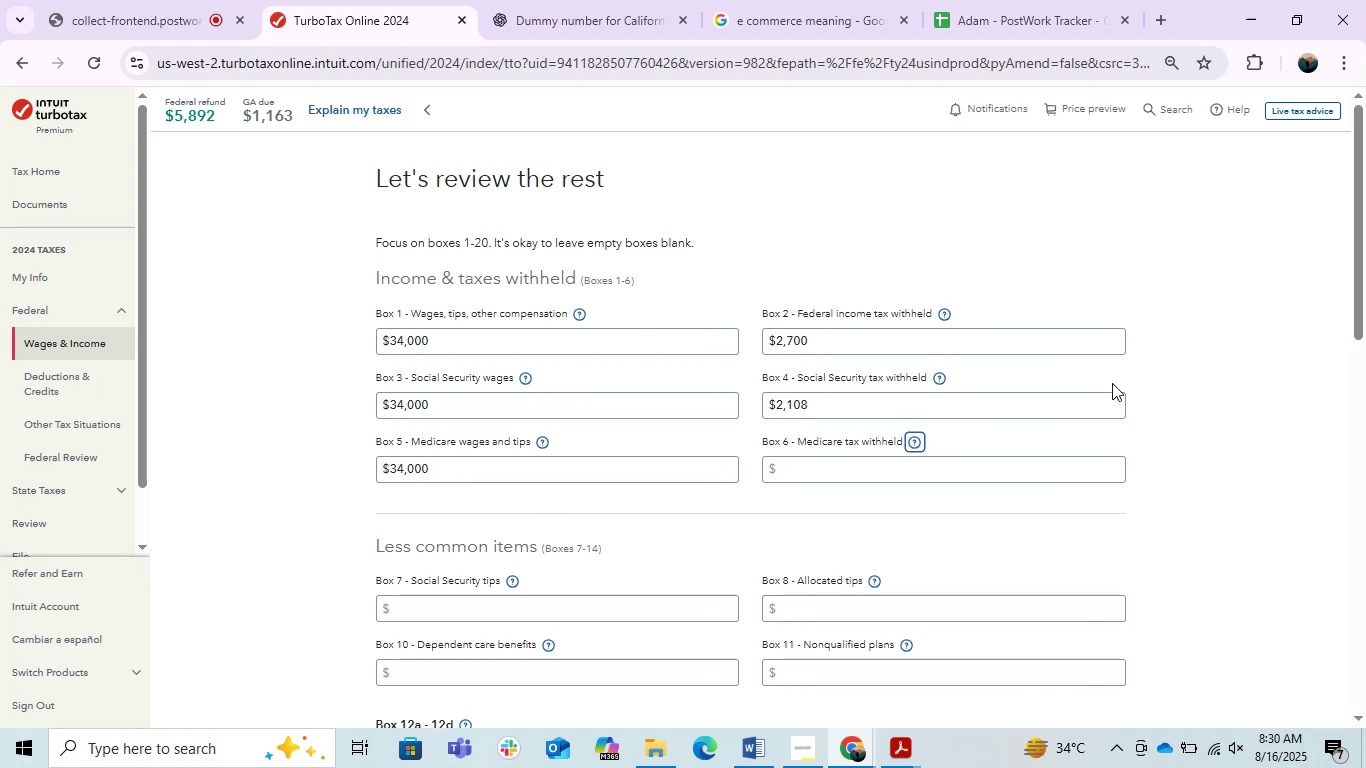 
key(Tab)
 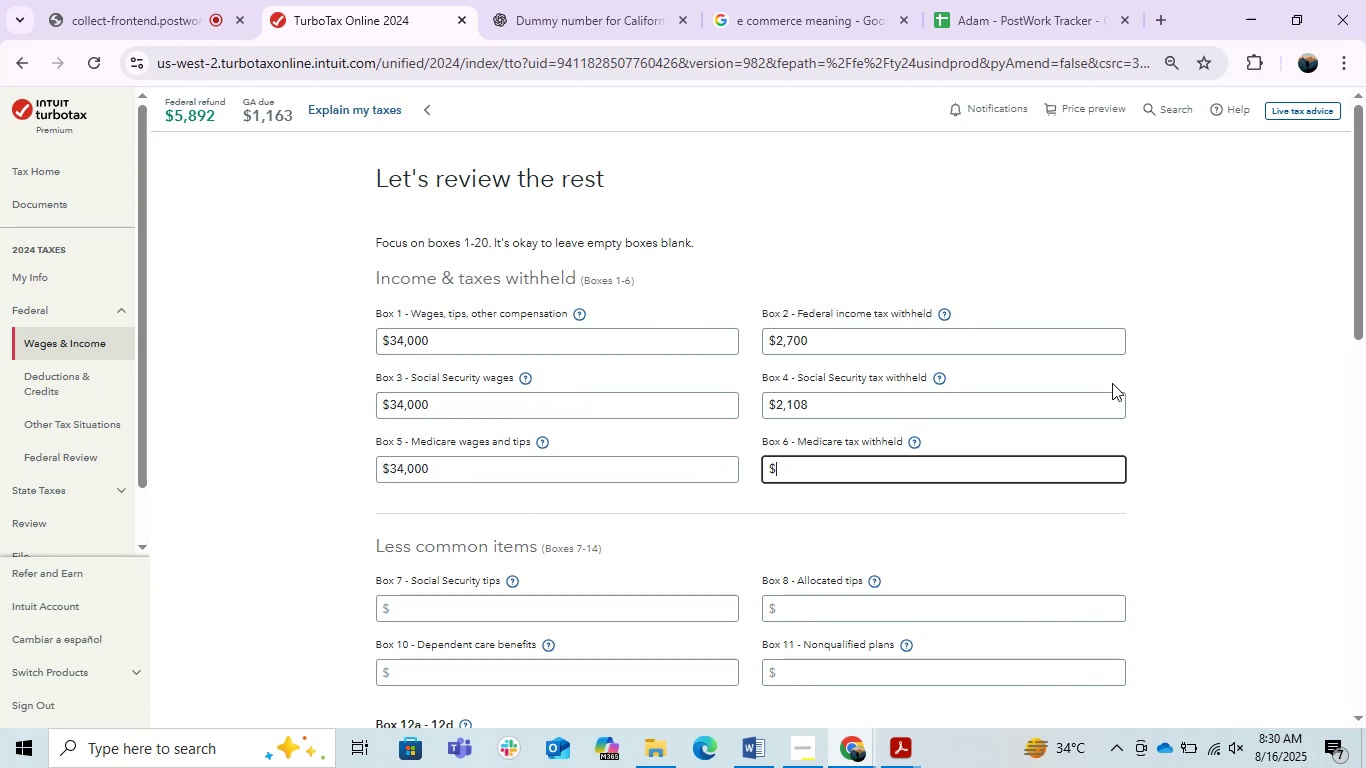 
key(Alt+AltLeft)
 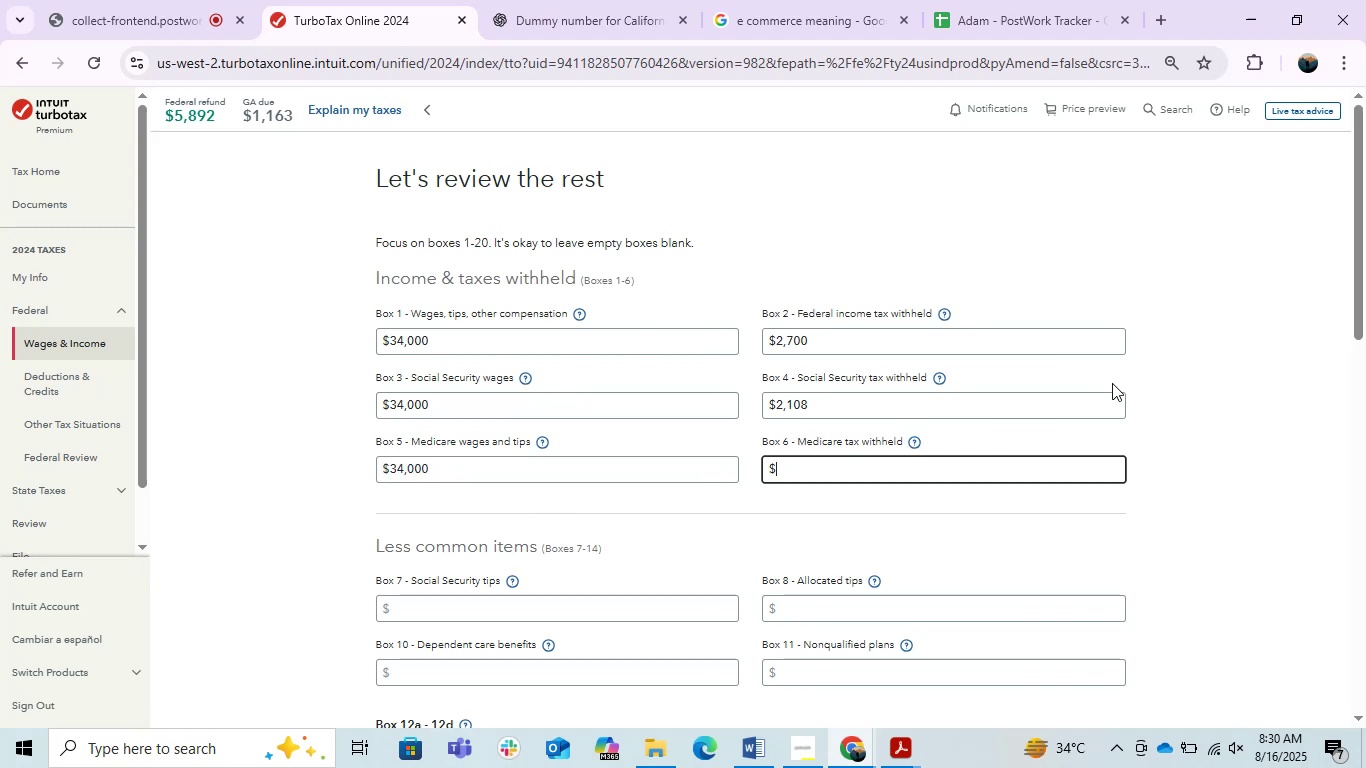 
key(Alt+Tab)
 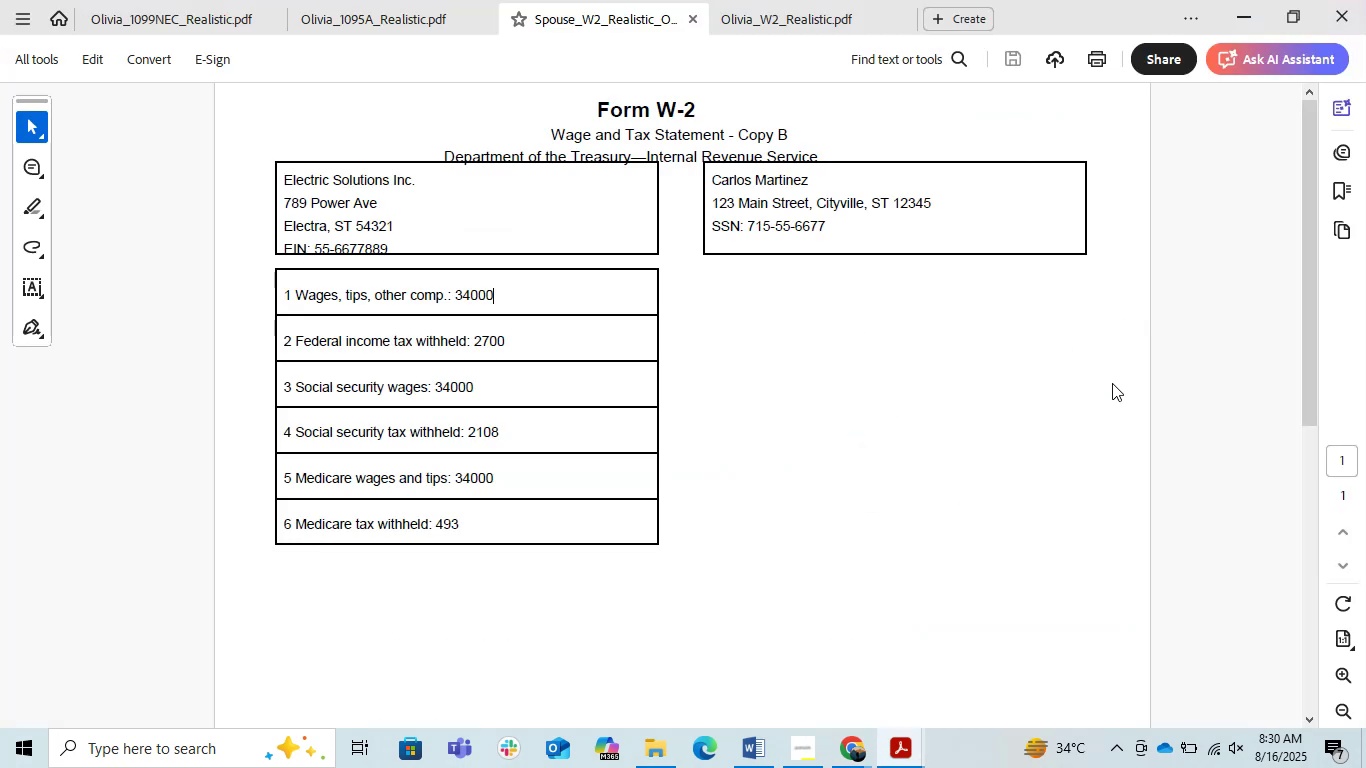 
key(Alt+AltLeft)
 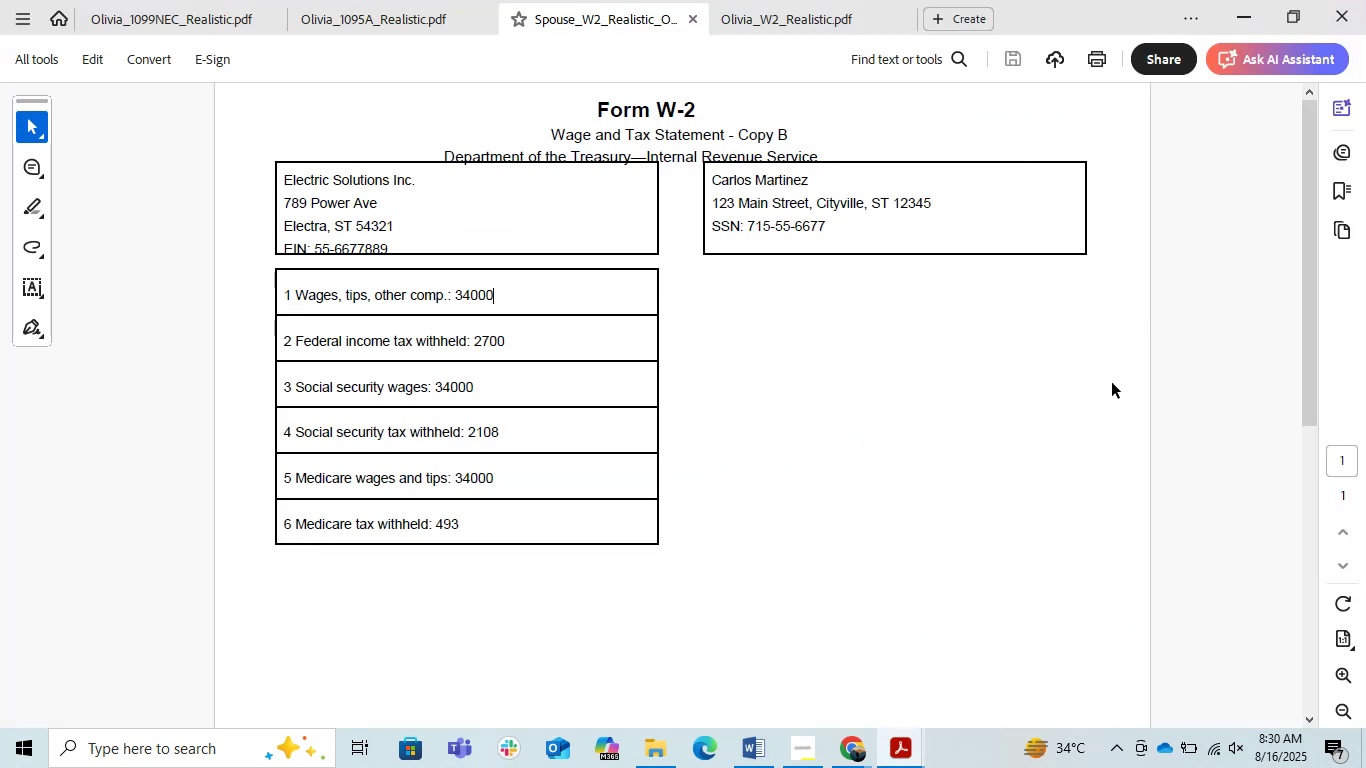 
key(Alt+Tab)
 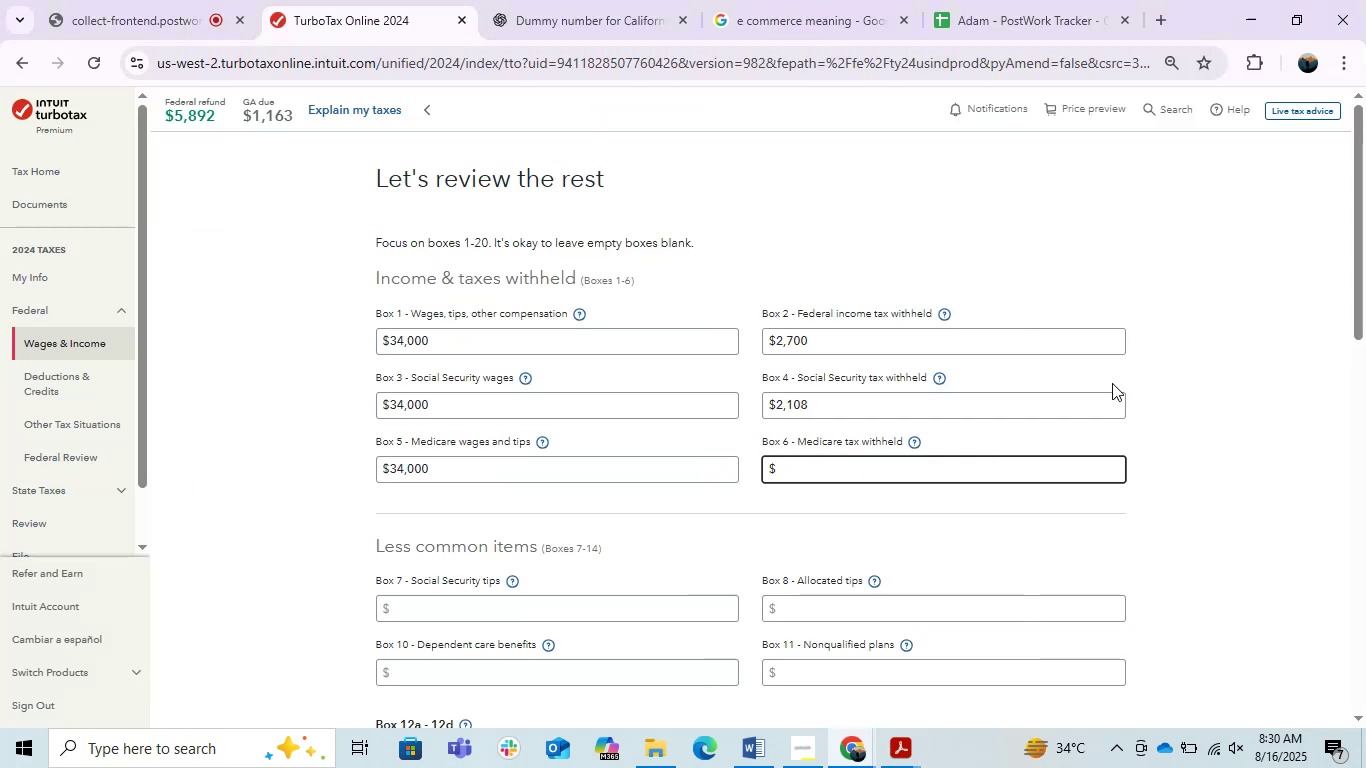 
key(Numpad4)
 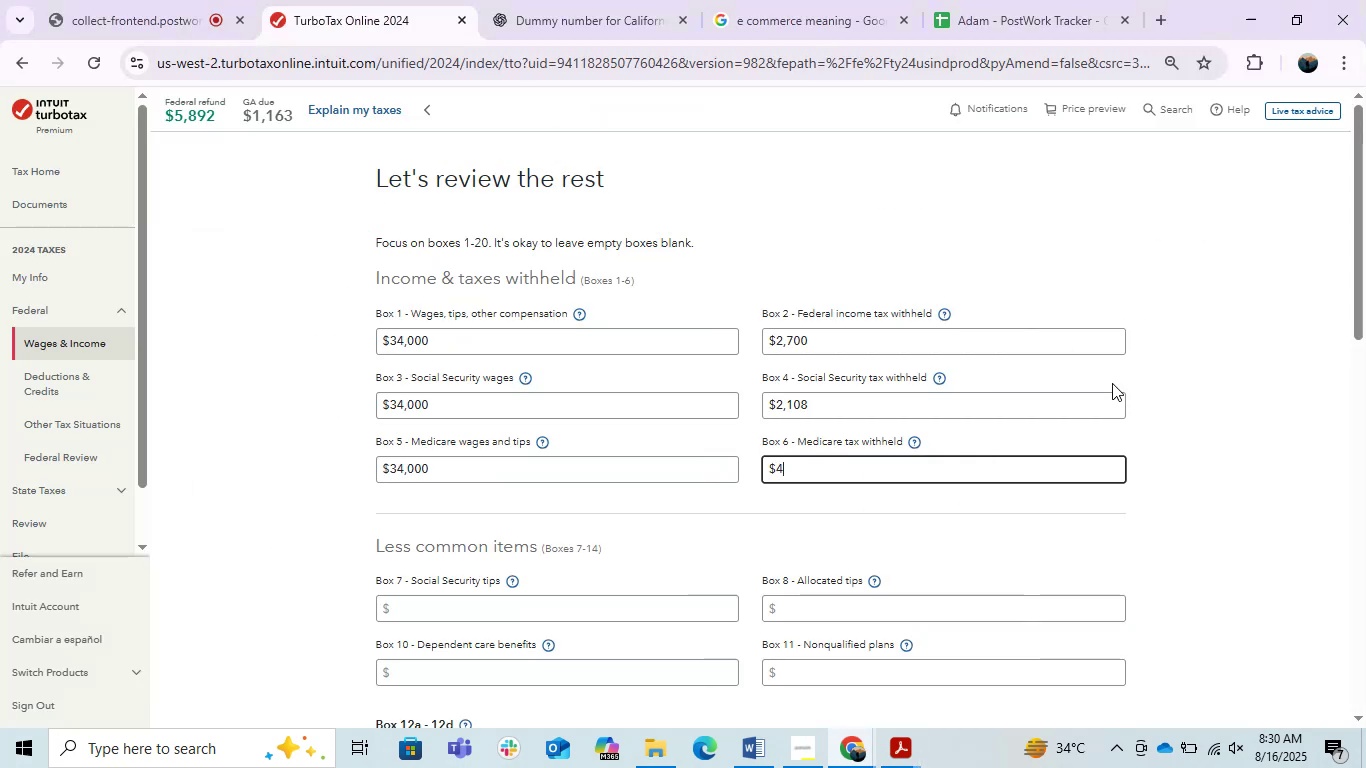 
key(Numpad9)
 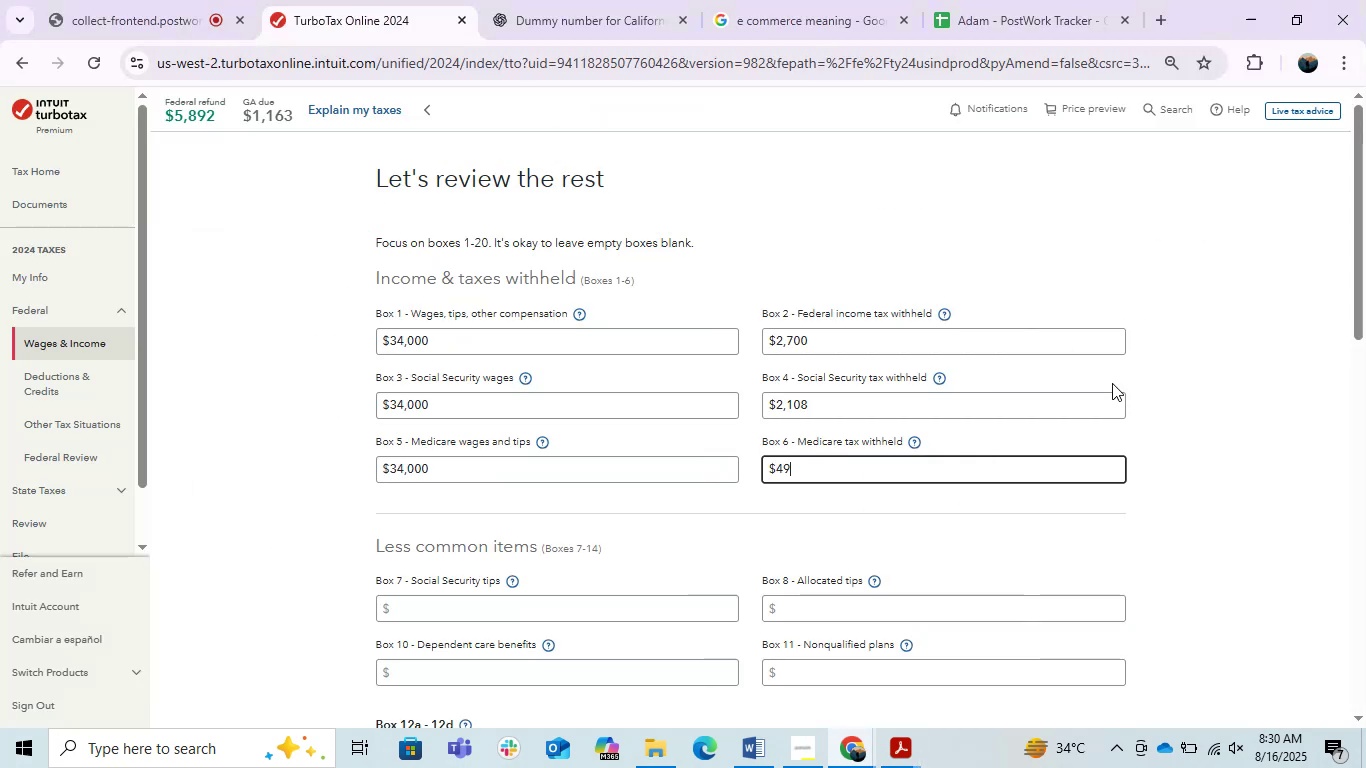 
key(Numpad3)
 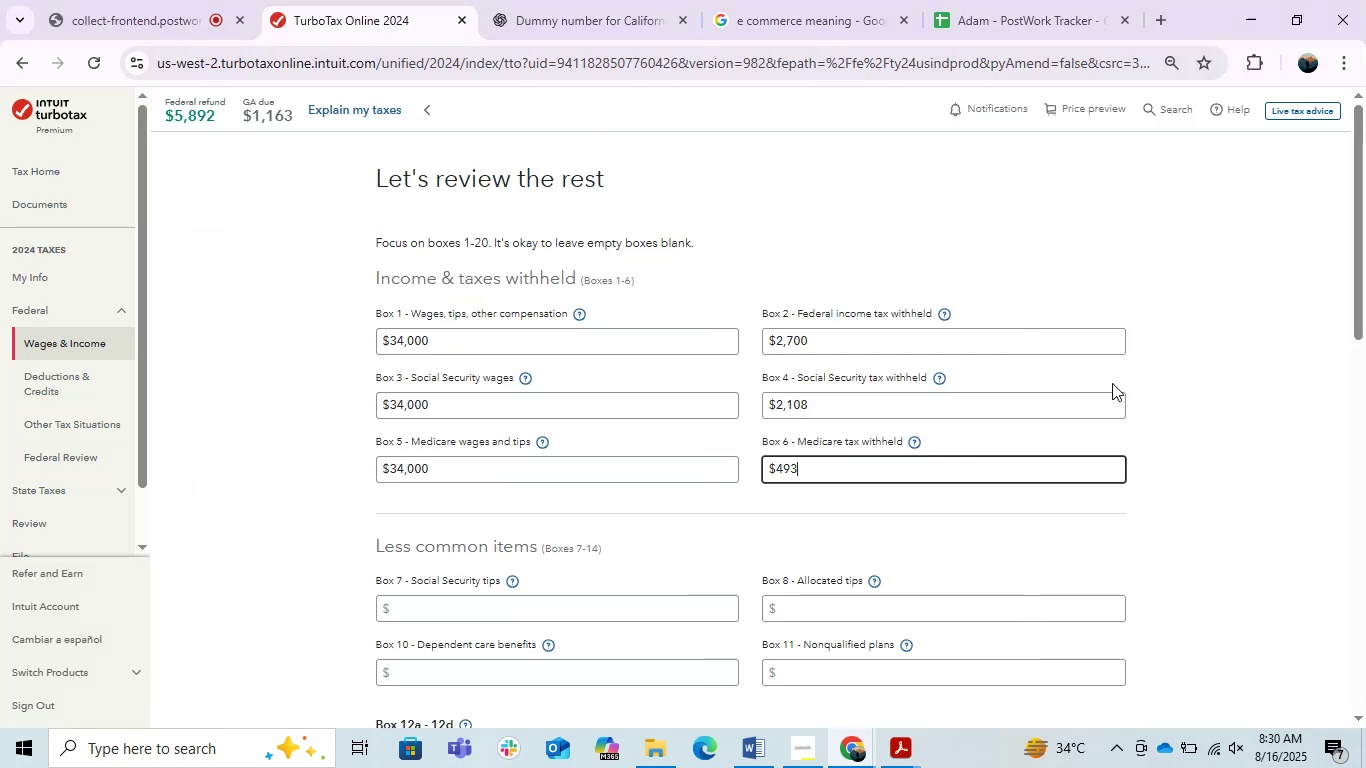 
key(Tab)
 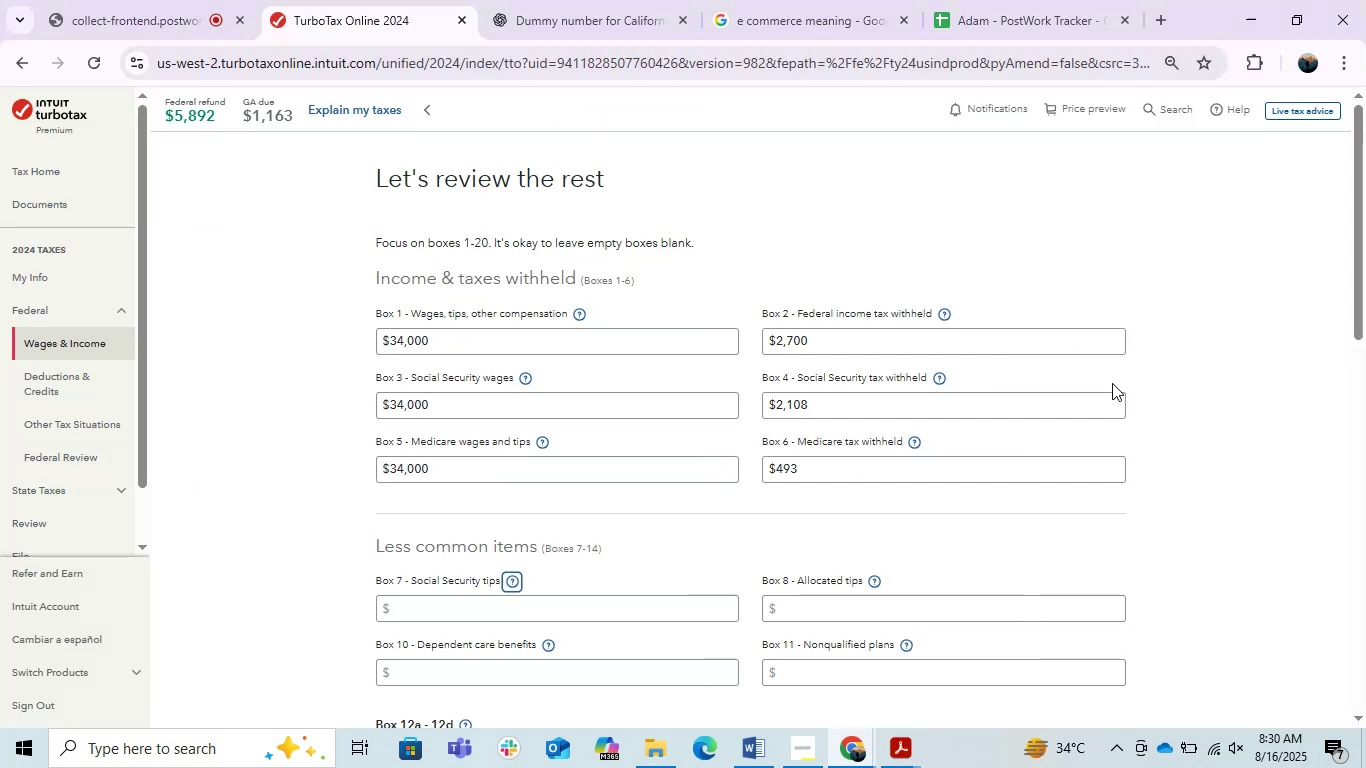 
key(Tab)
 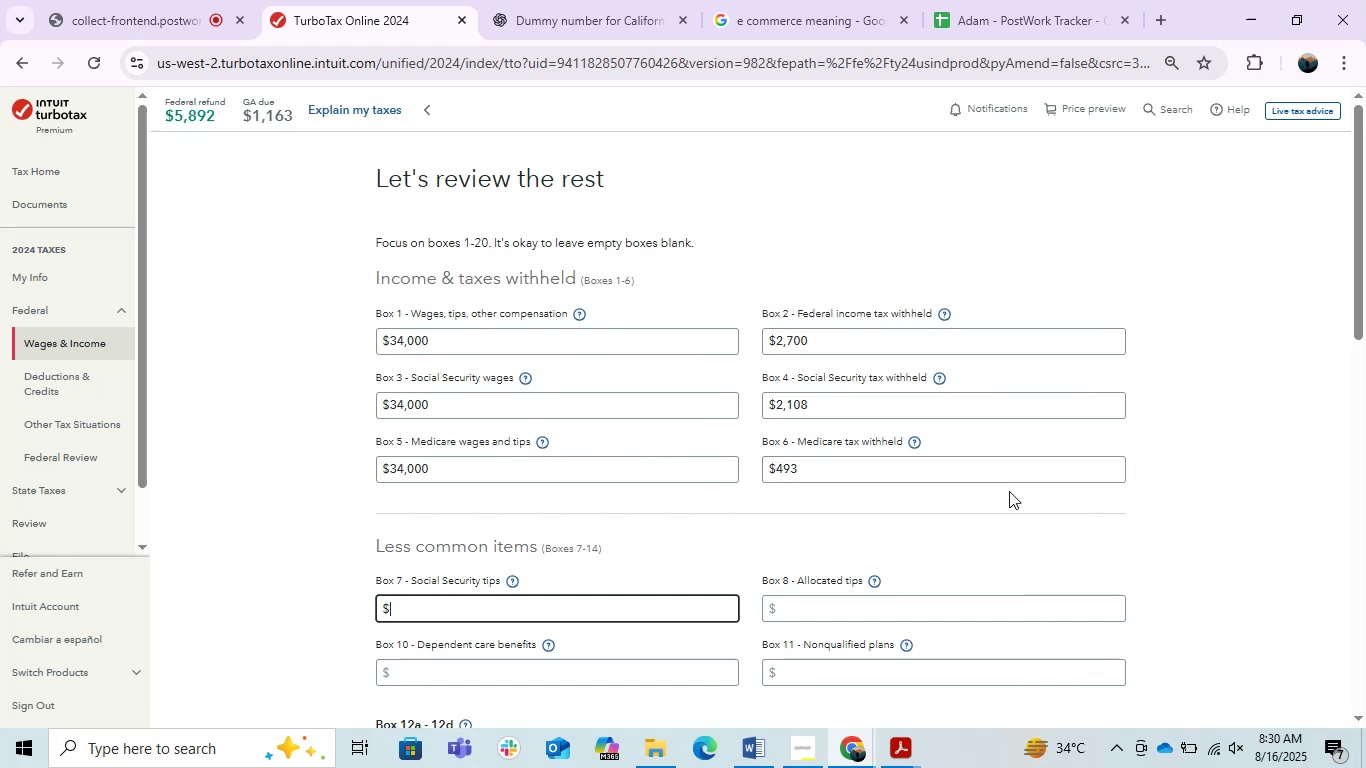 
wait(7.32)
 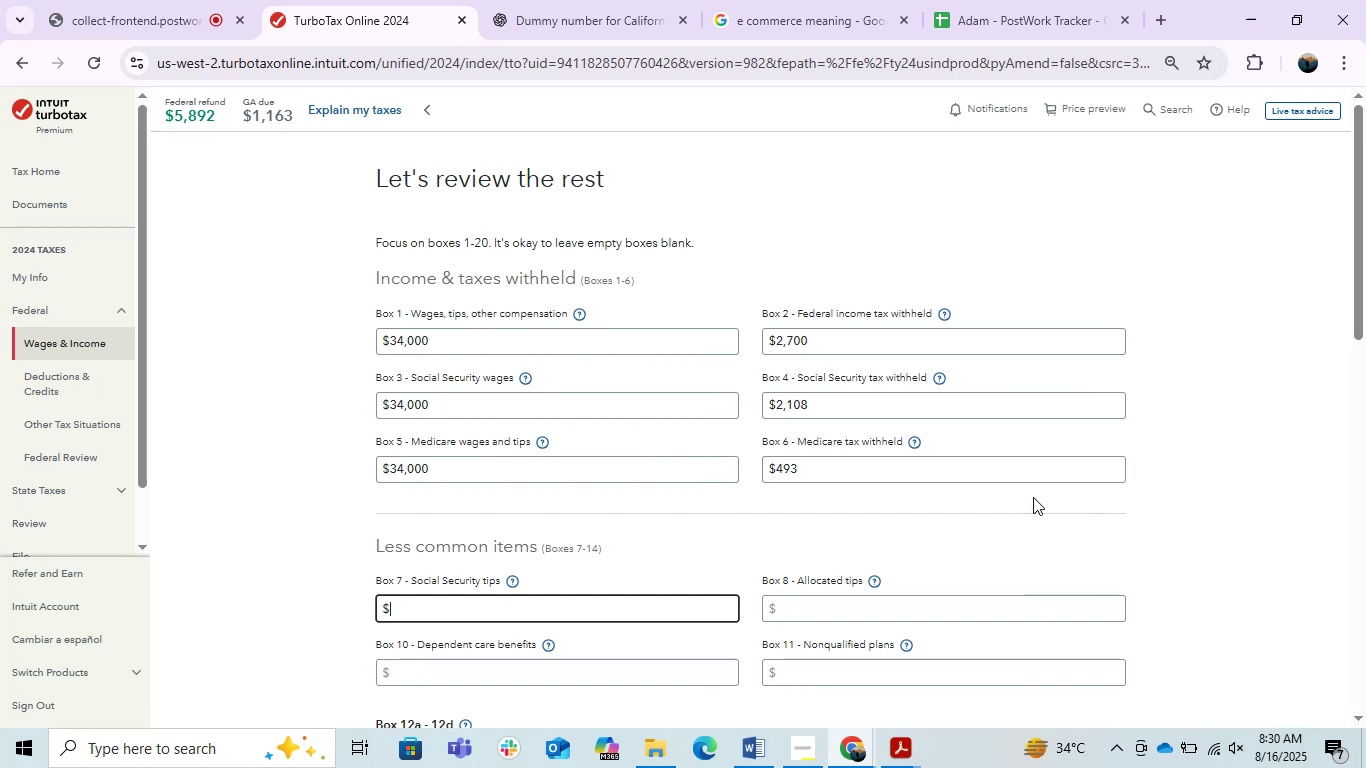 
key(Alt+AltLeft)
 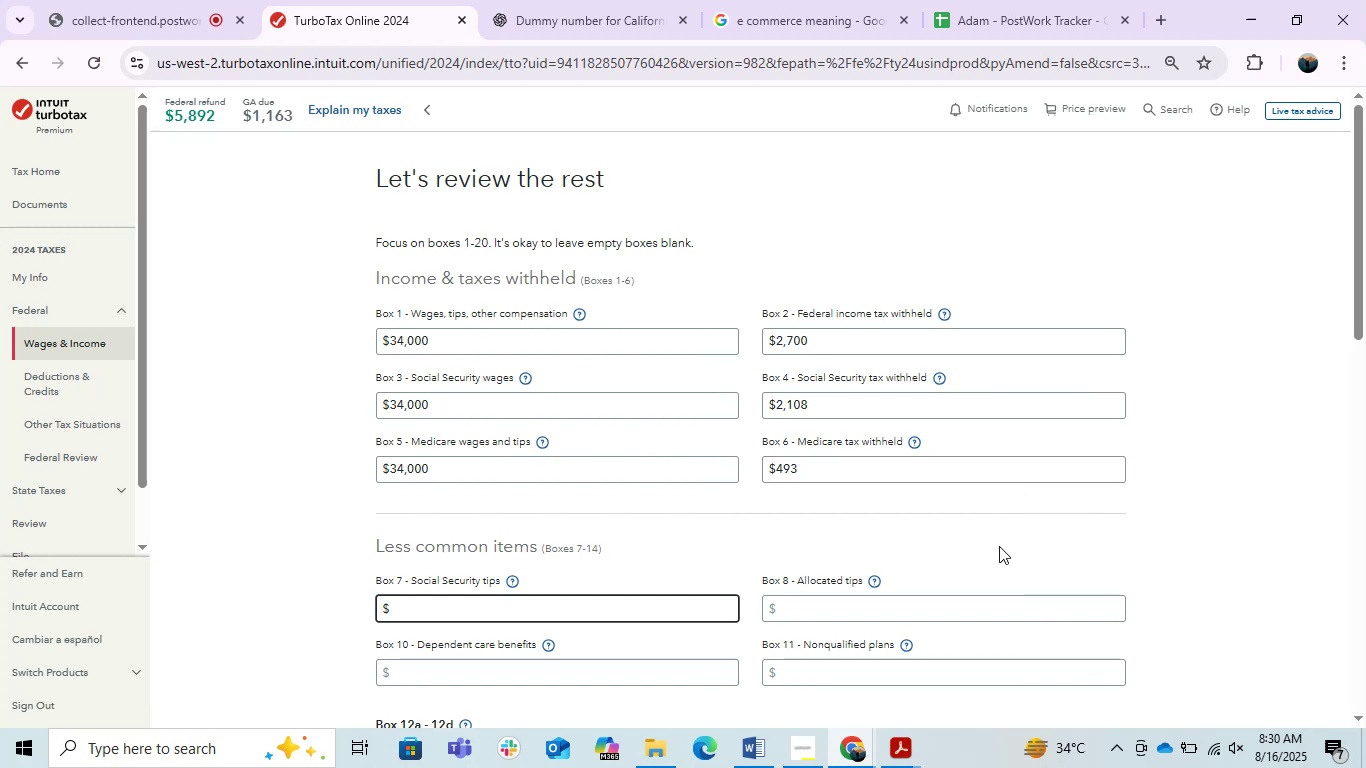 
key(Alt+Tab)
 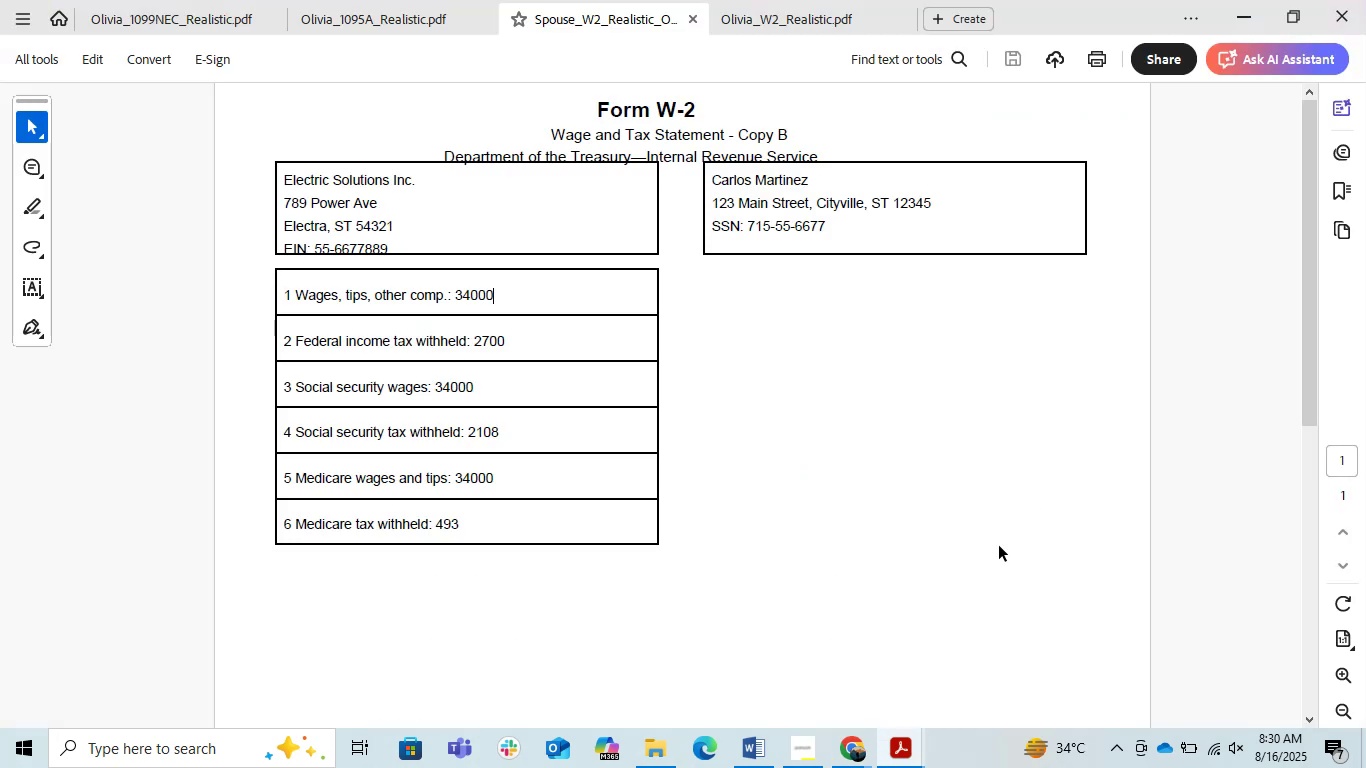 
key(Alt+AltLeft)
 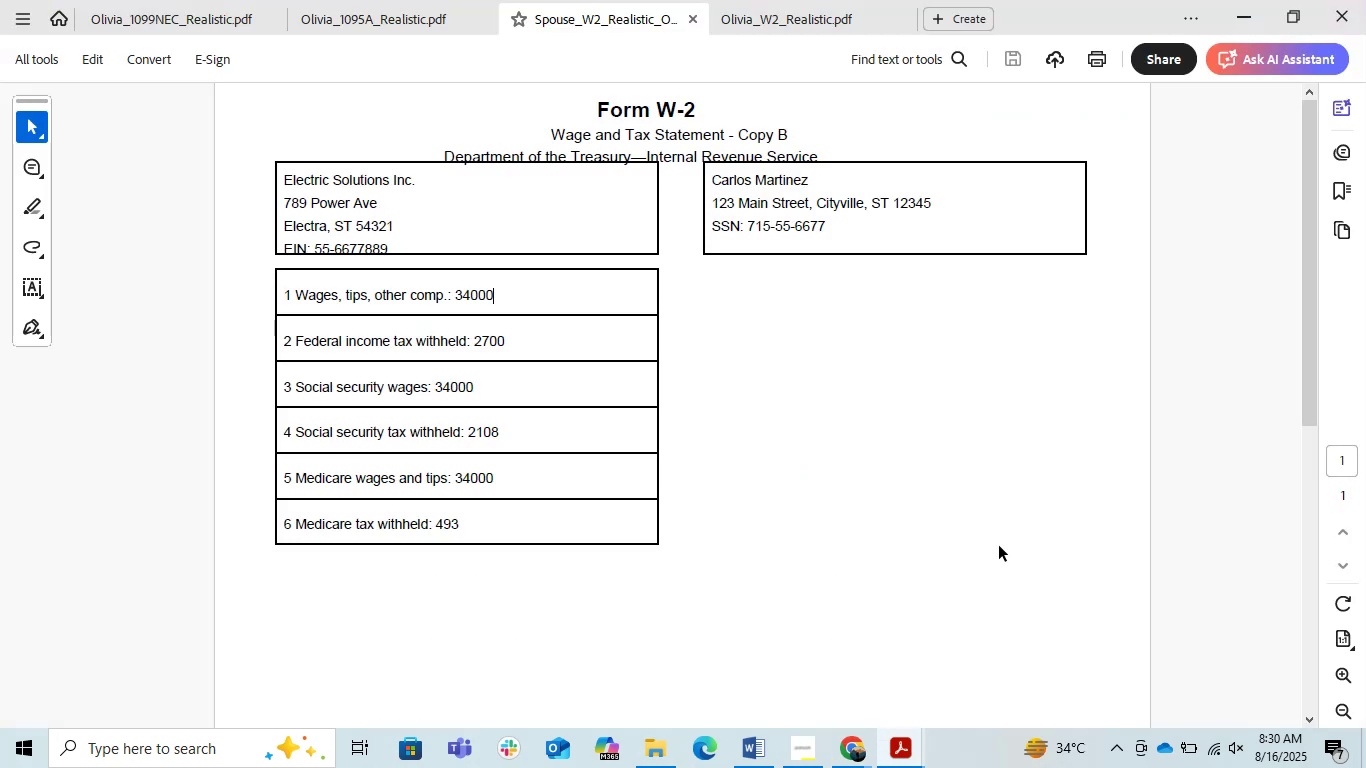 
key(Alt+Tab)
 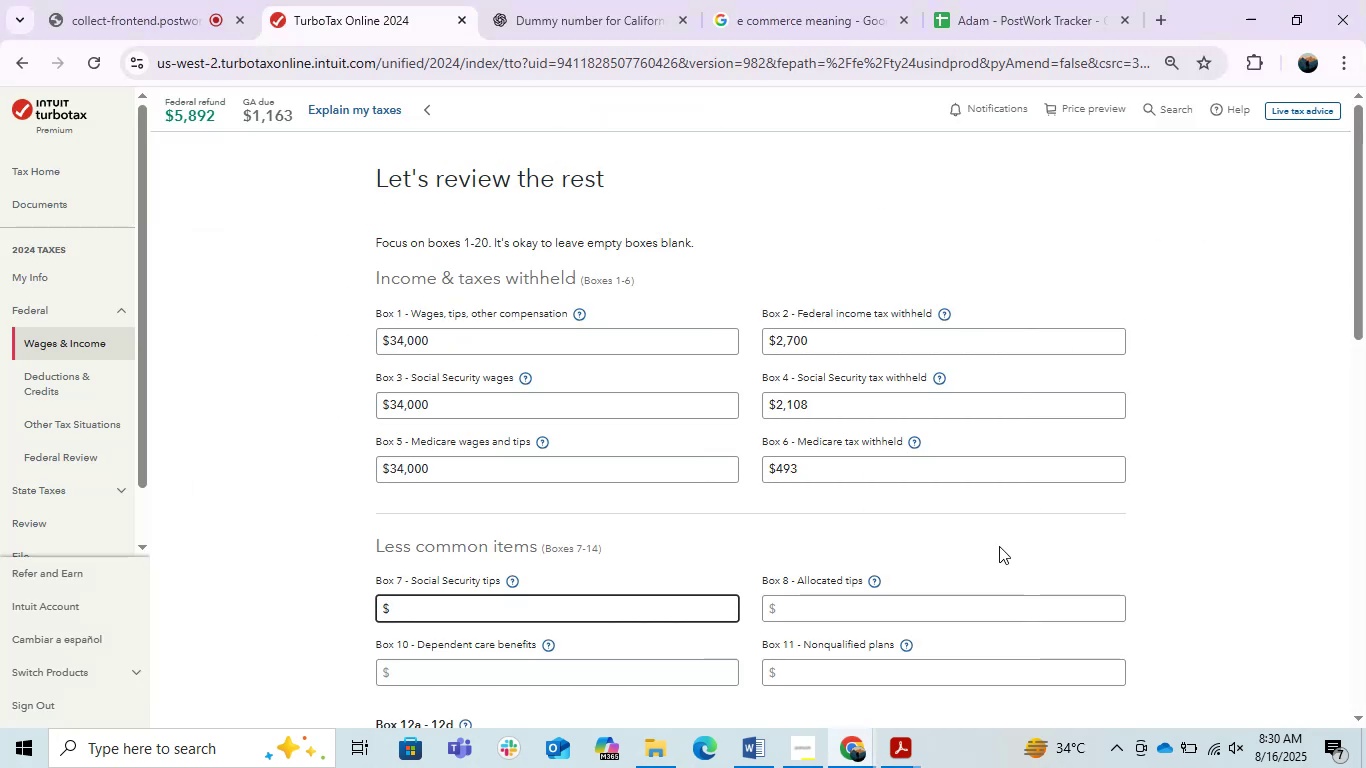 
key(Alt+AltLeft)
 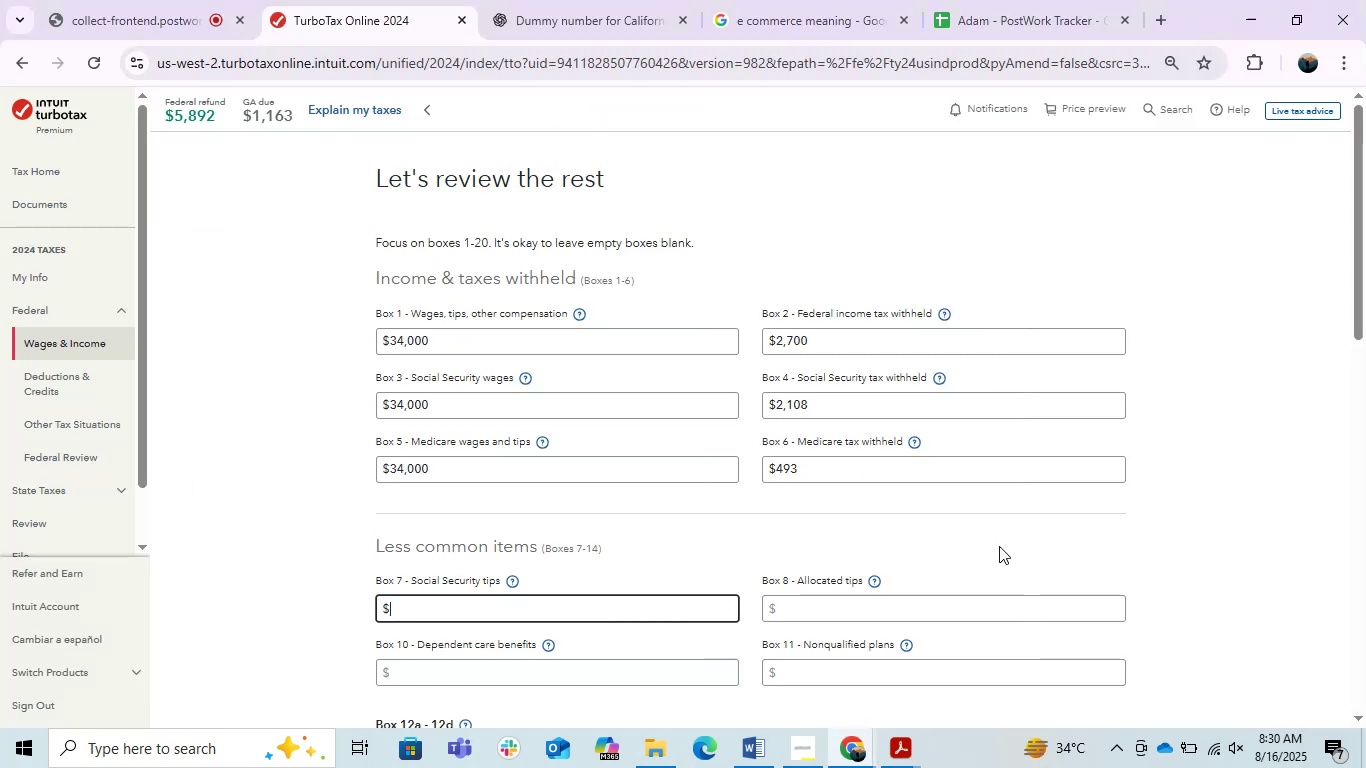 
key(Alt+Tab)
 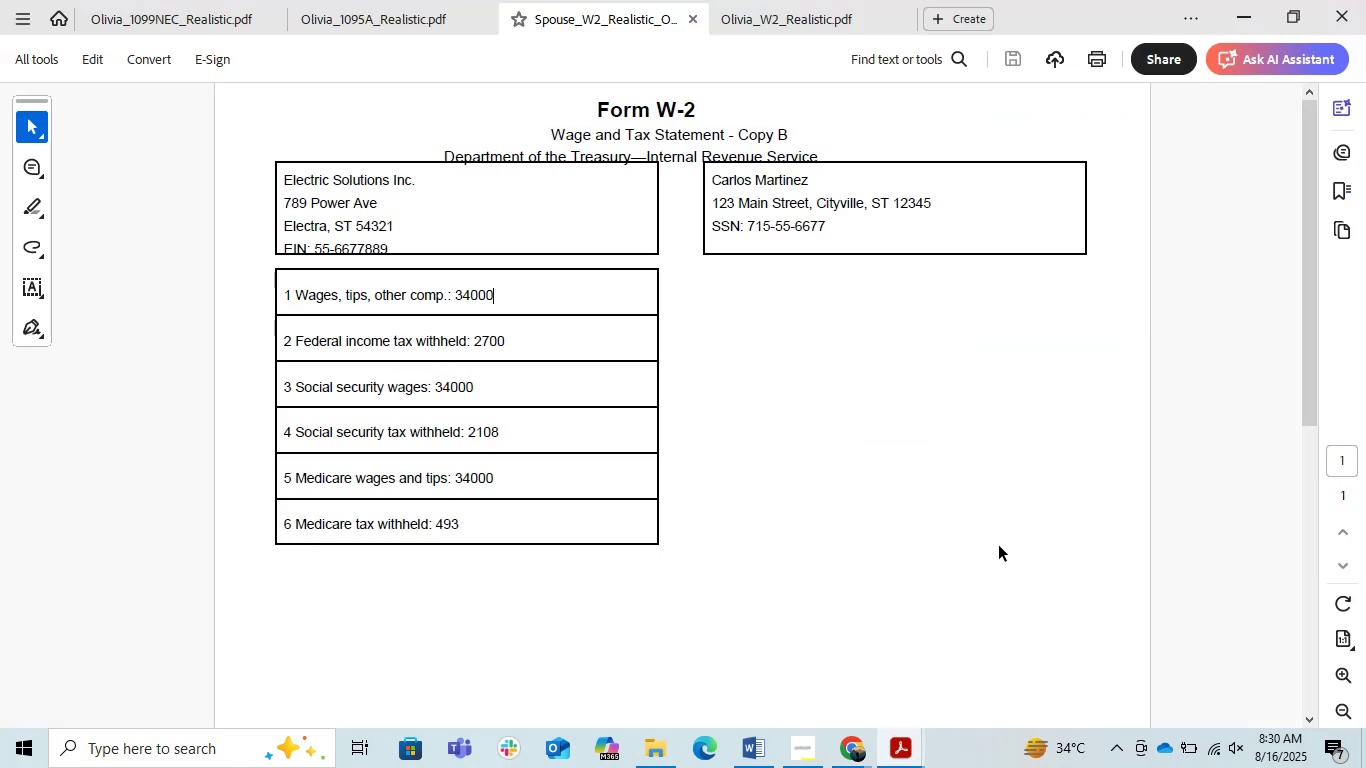 
scroll: coordinate [935, 523], scroll_direction: down, amount: 5.0
 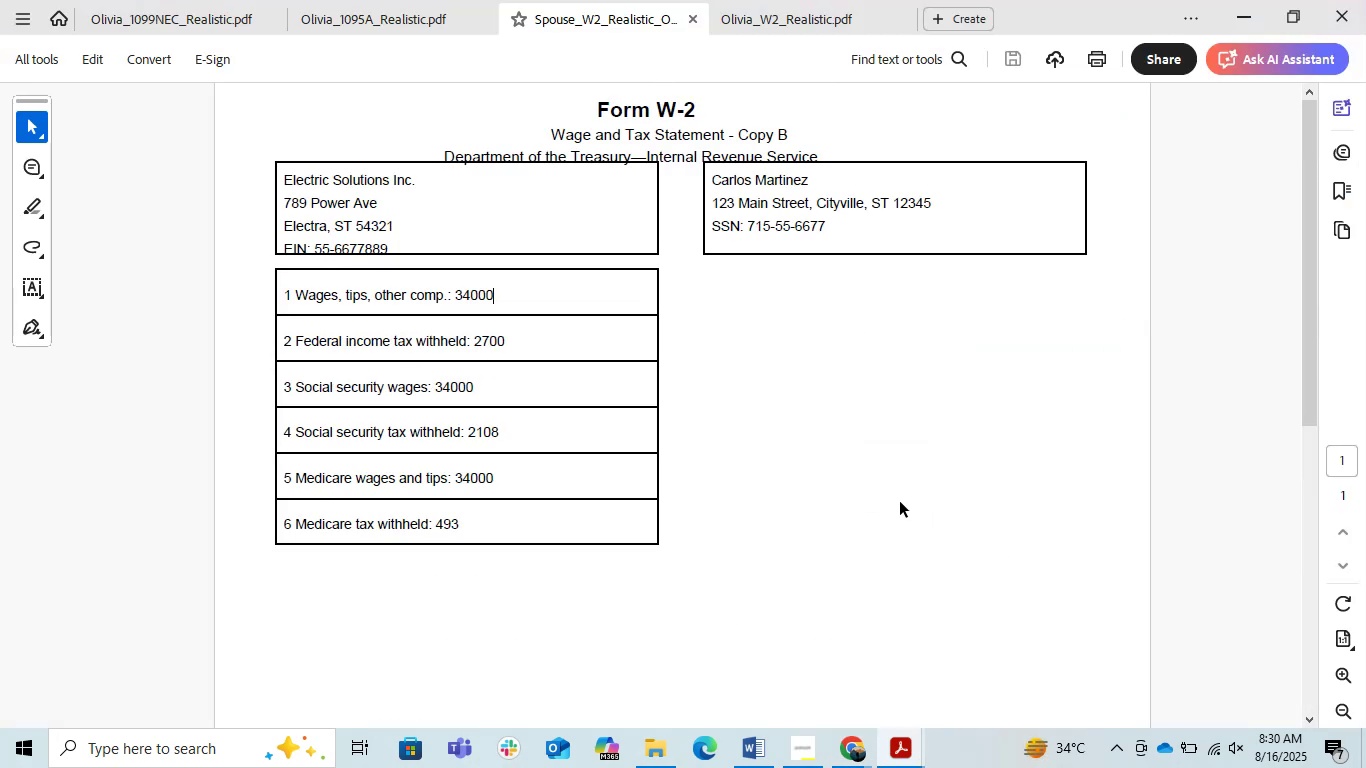 
key(Alt+Tab)
 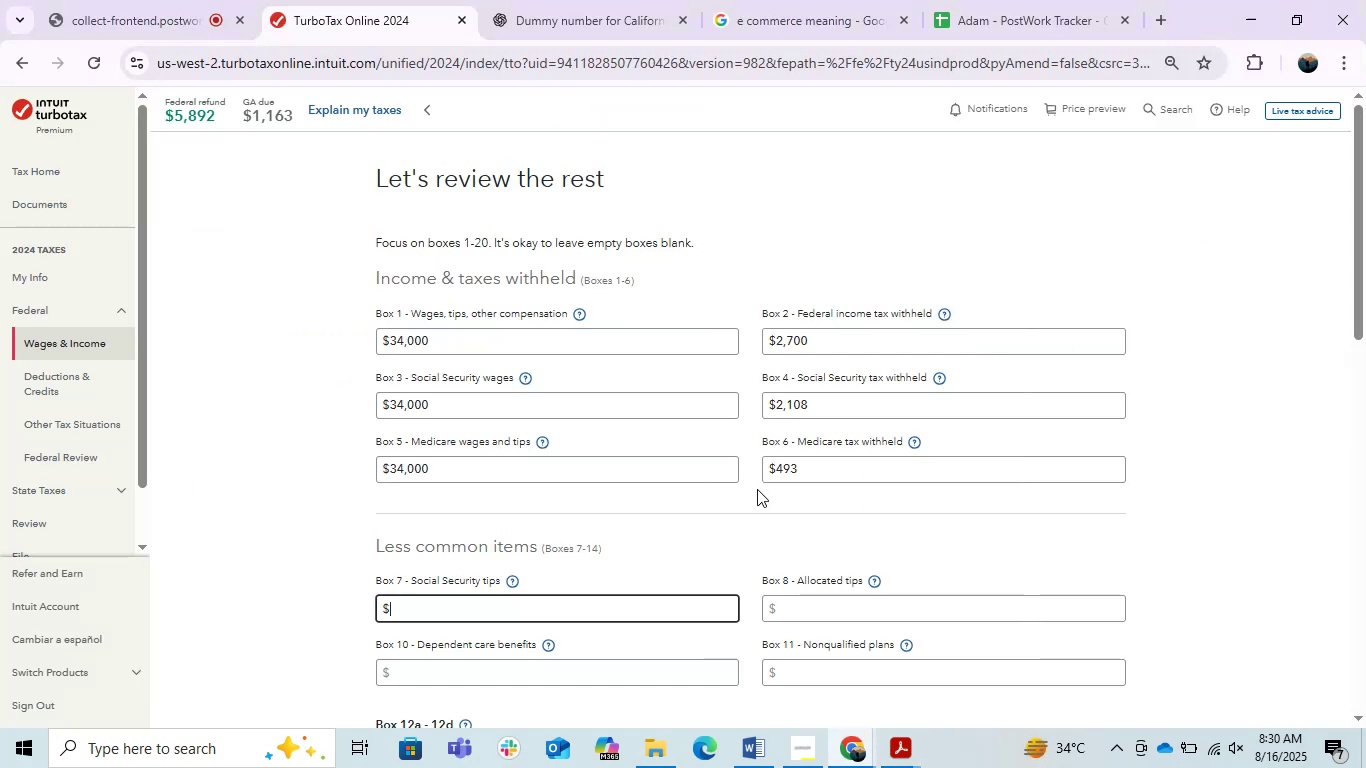 
scroll: coordinate [757, 489], scroll_direction: down, amount: 1.0
 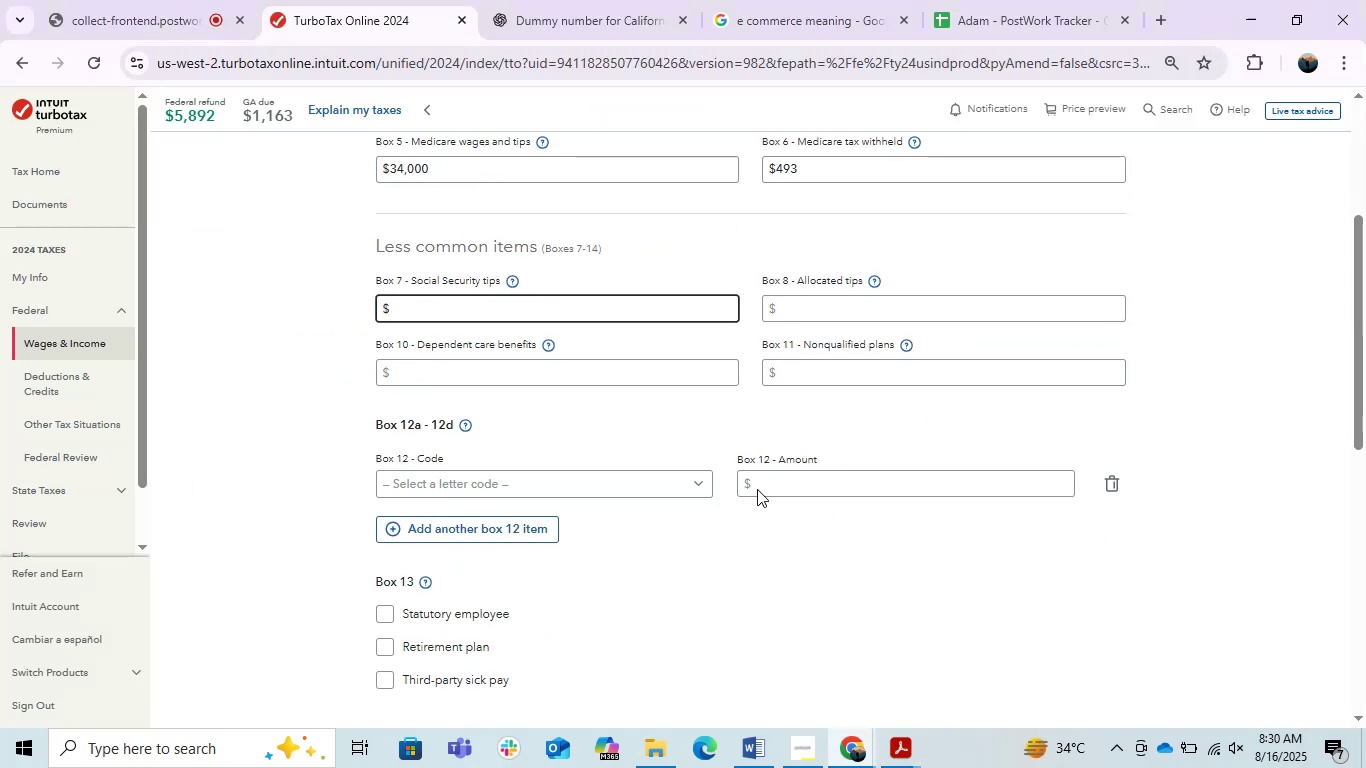 
scroll: coordinate [753, 489], scroll_direction: up, amount: 1.0
 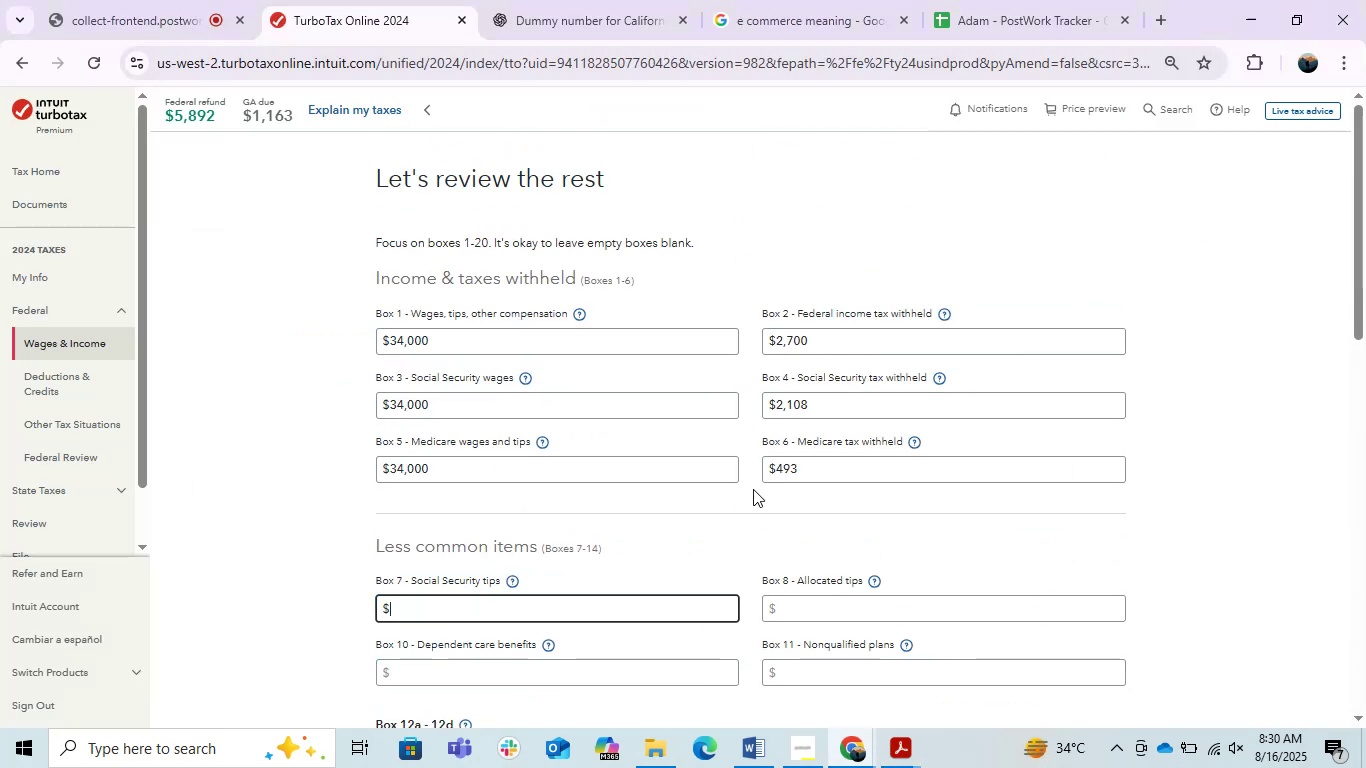 
scroll: coordinate [753, 489], scroll_direction: down, amount: 1.0
 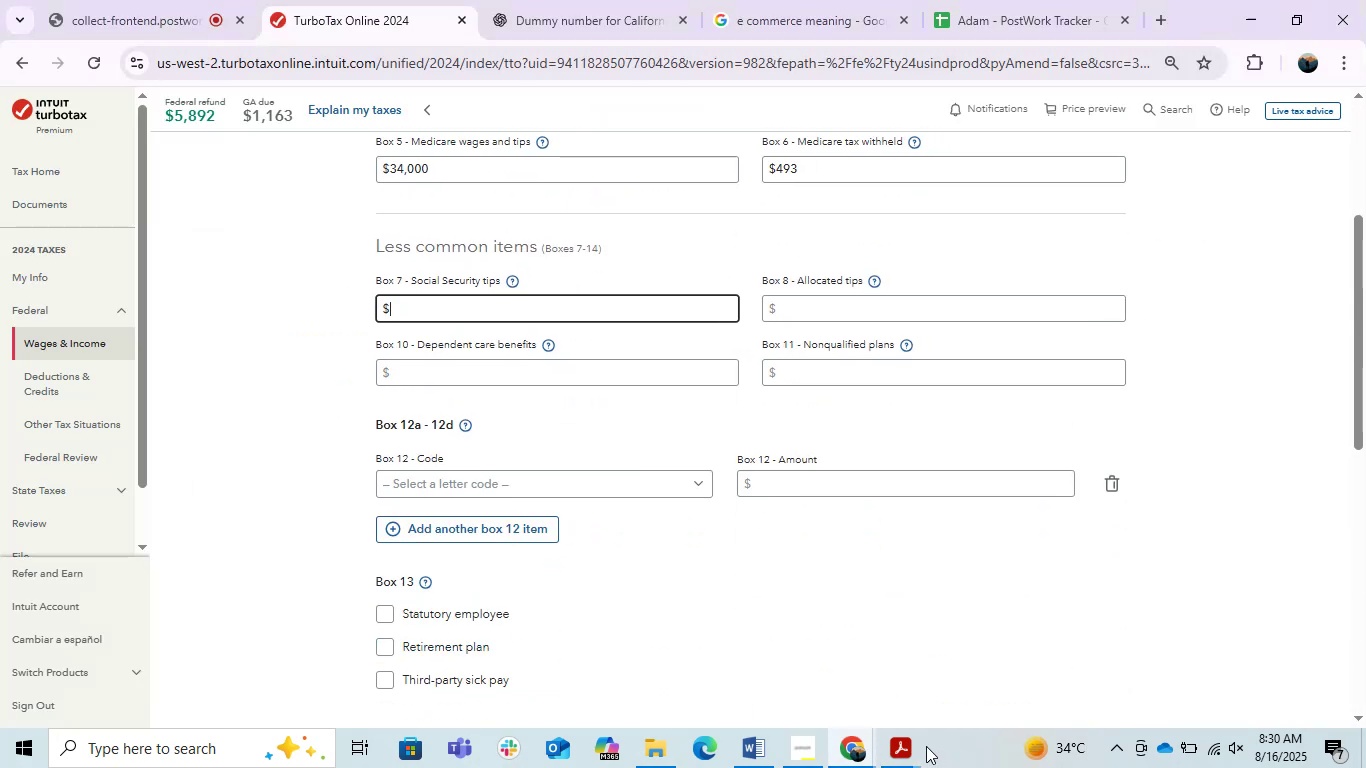 
left_click([911, 745])
 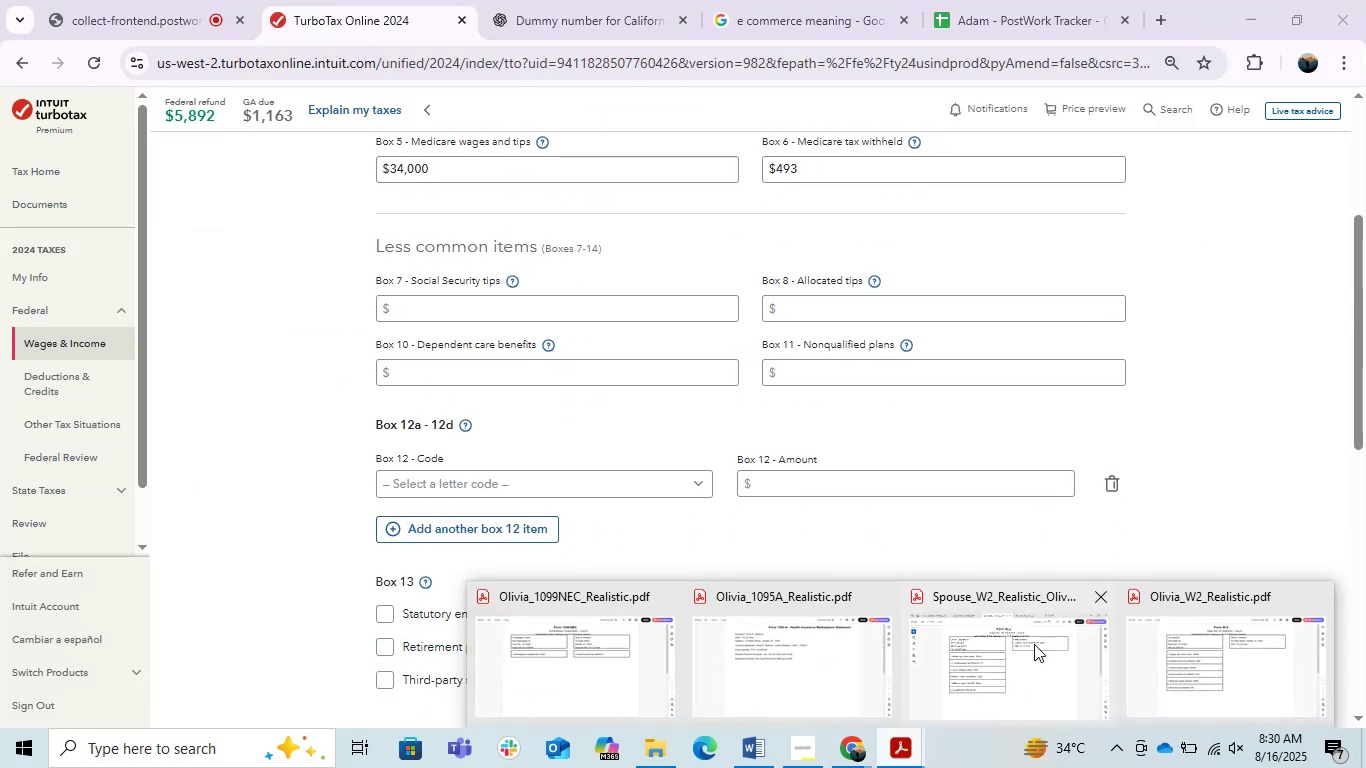 
left_click([1031, 647])
 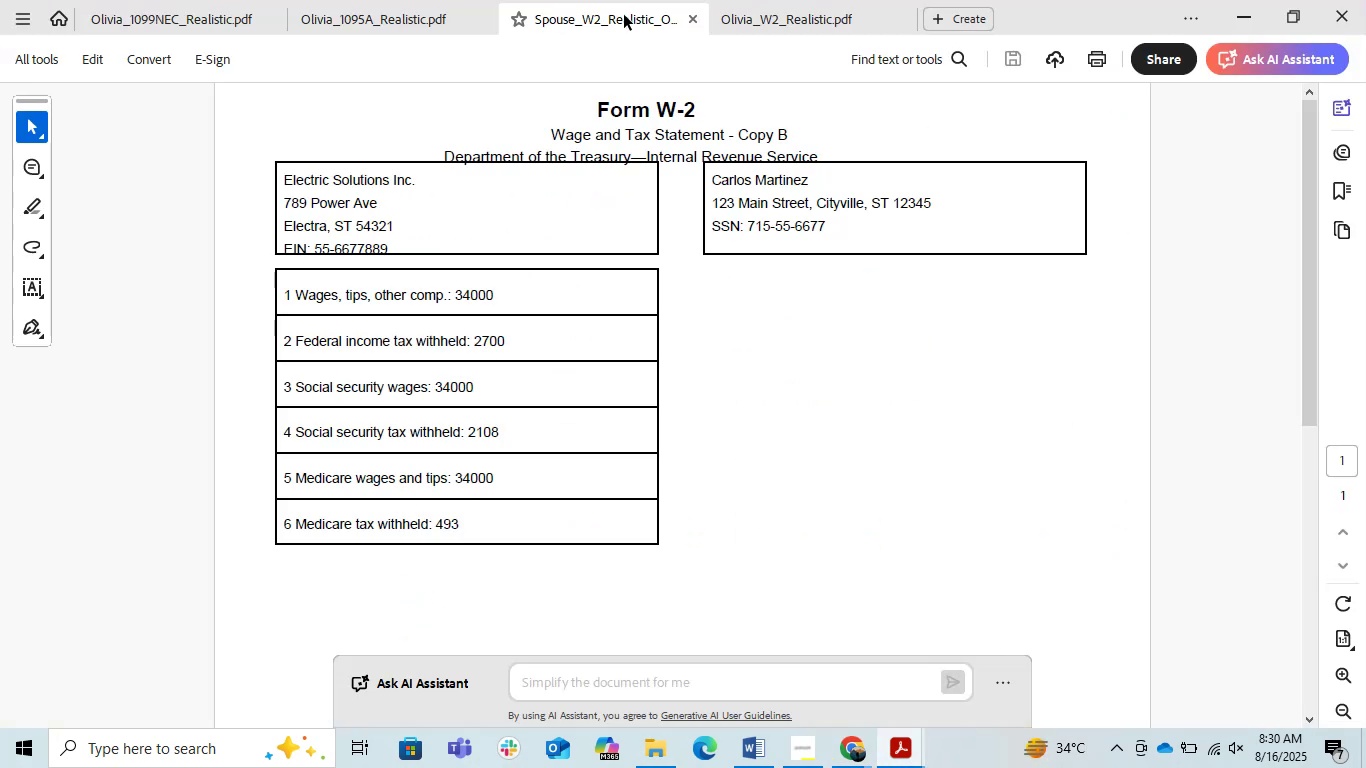 
left_click_drag(start_coordinate=[594, 9], to_coordinate=[128, 24])
 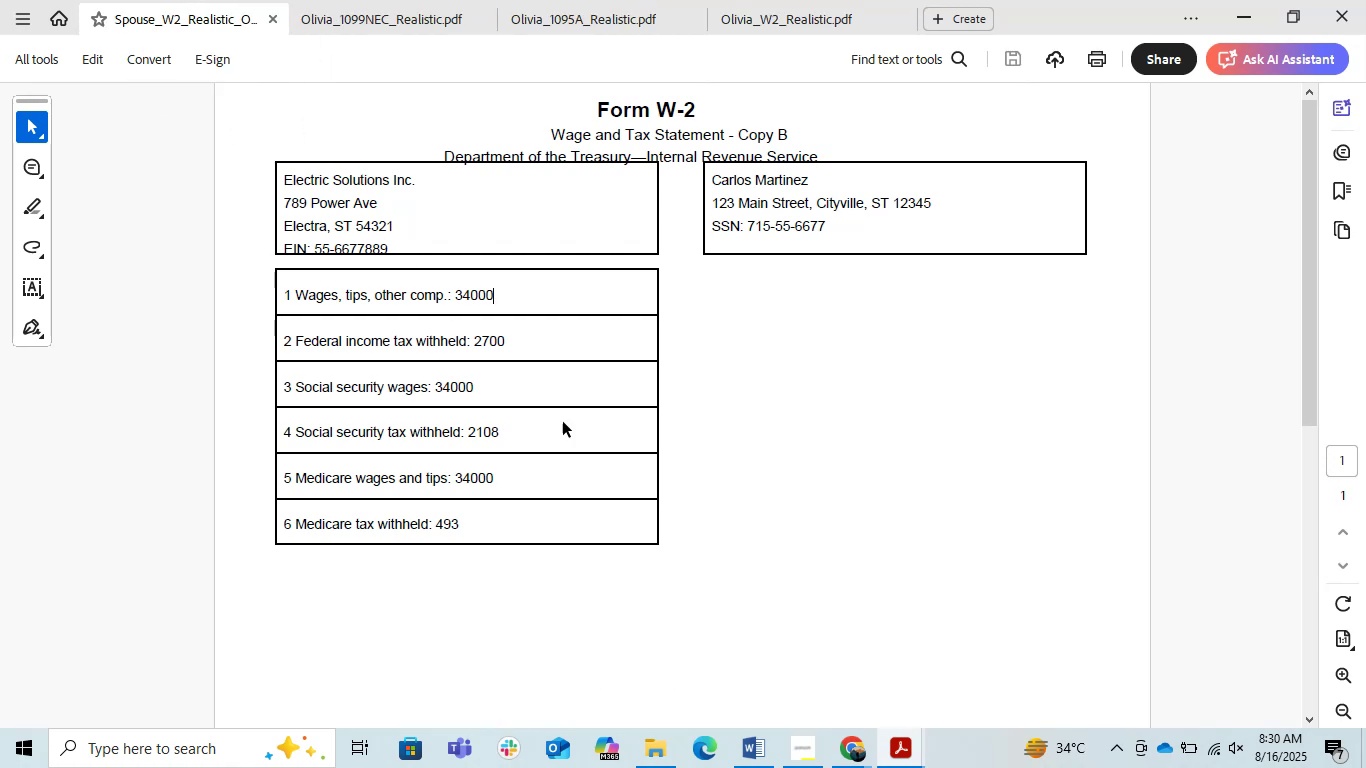 
left_click([932, 480])
 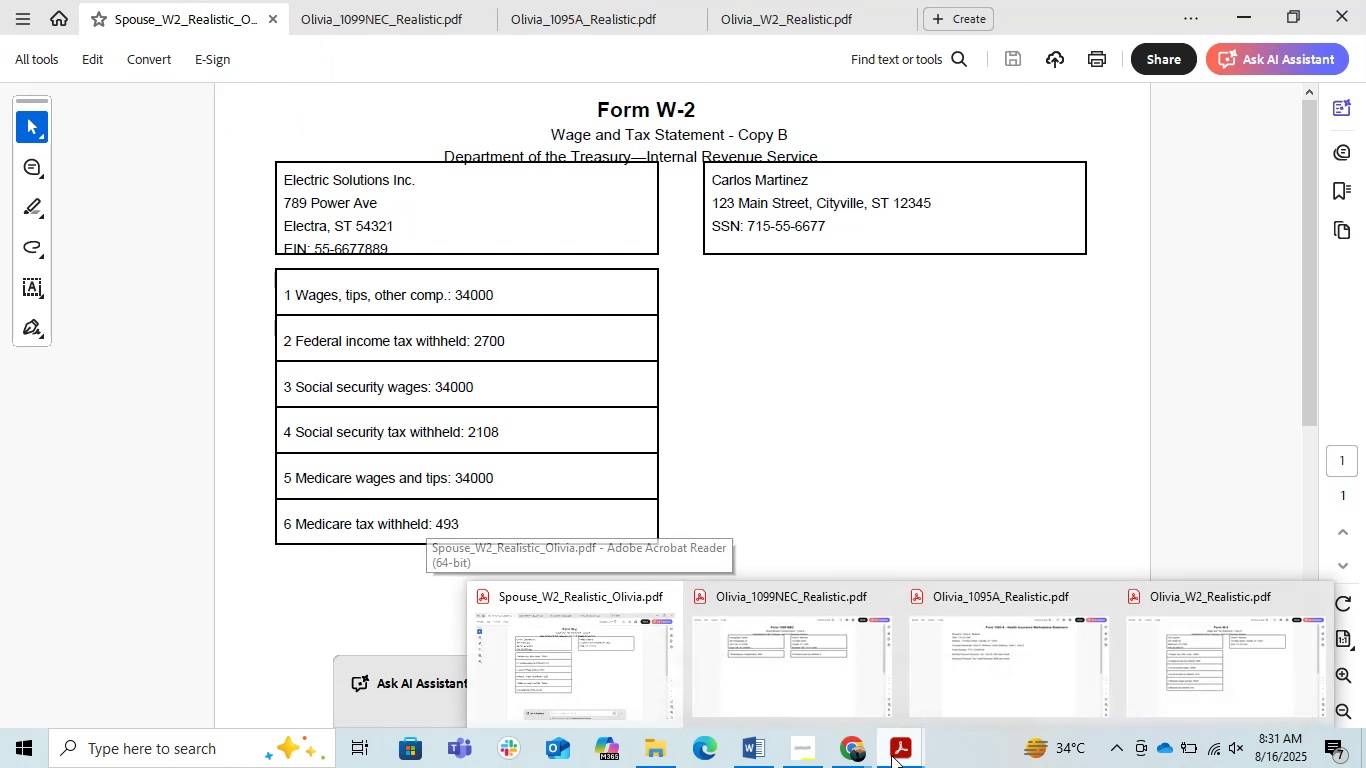 
wait(9.09)
 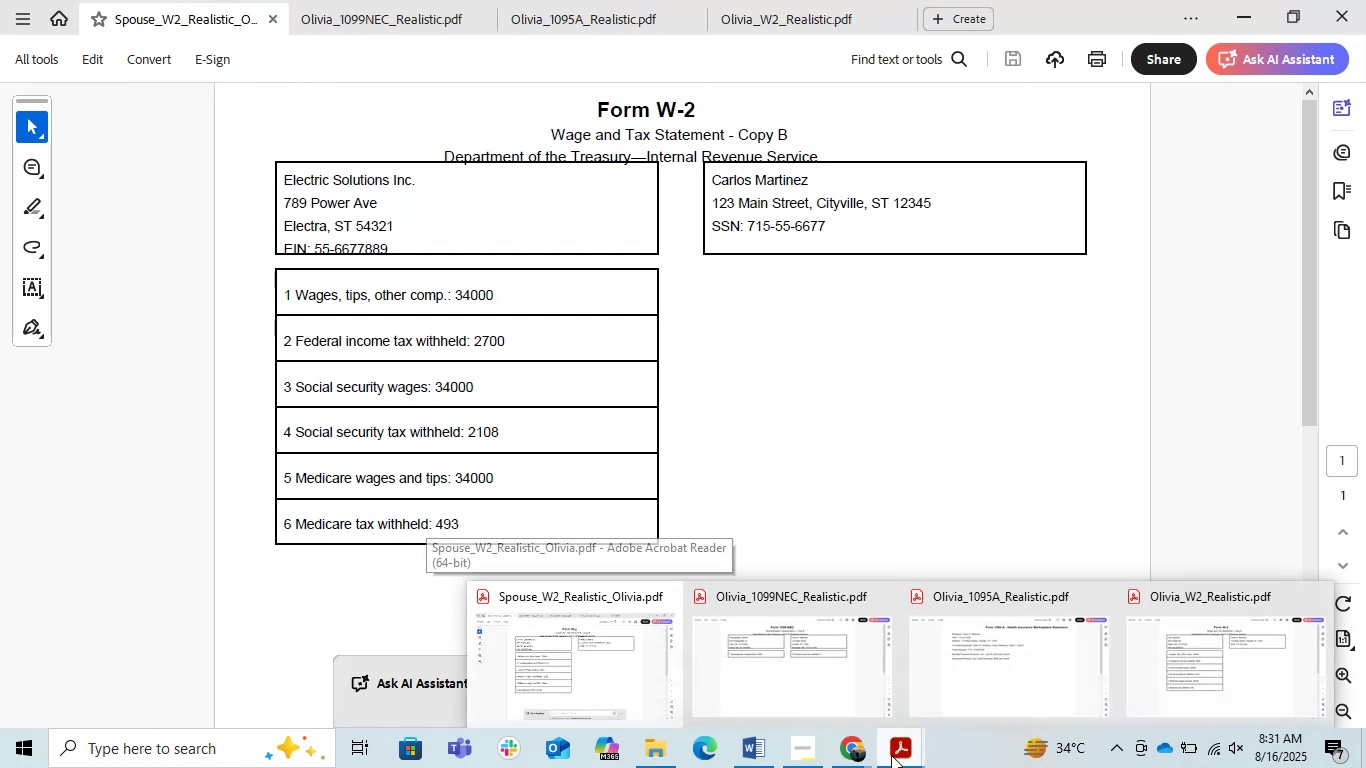 
left_click([703, 679])
 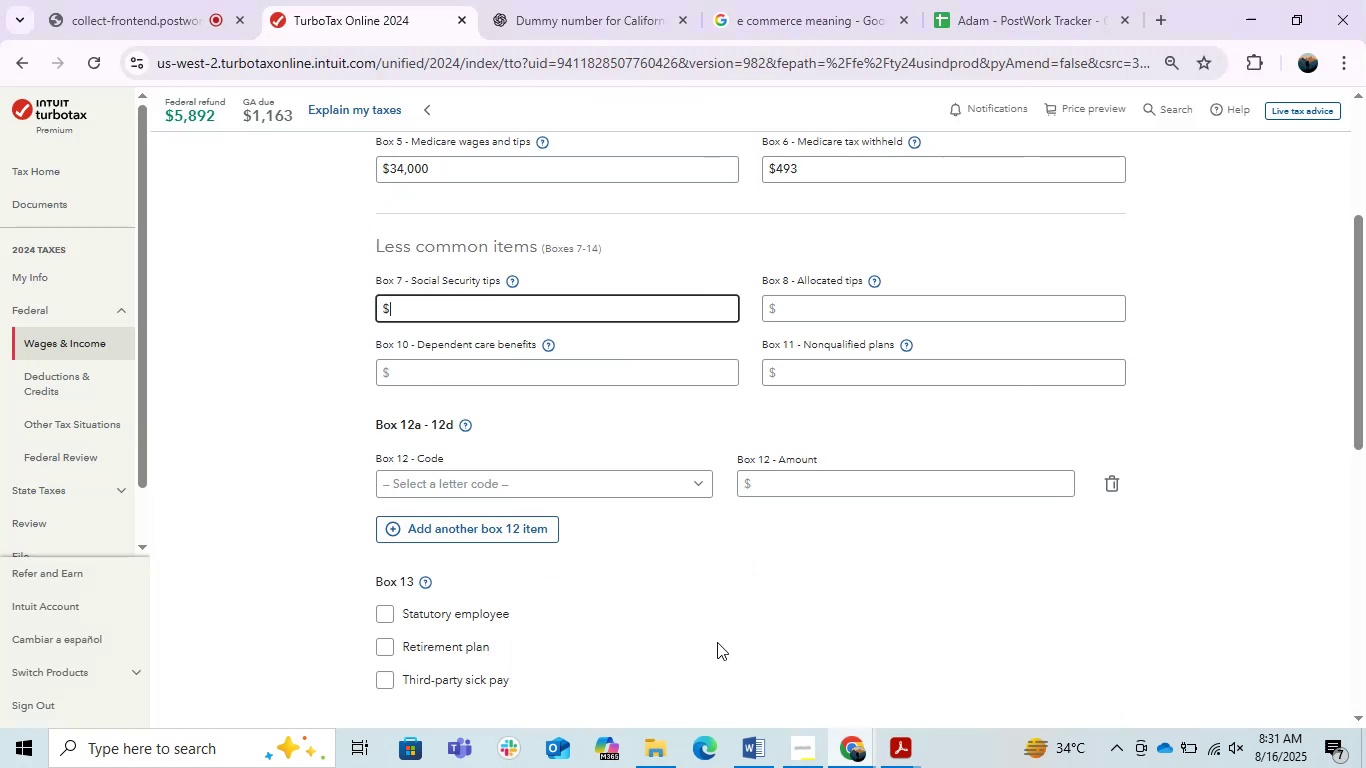 
scroll: coordinate [717, 642], scroll_direction: up, amount: 1.0
 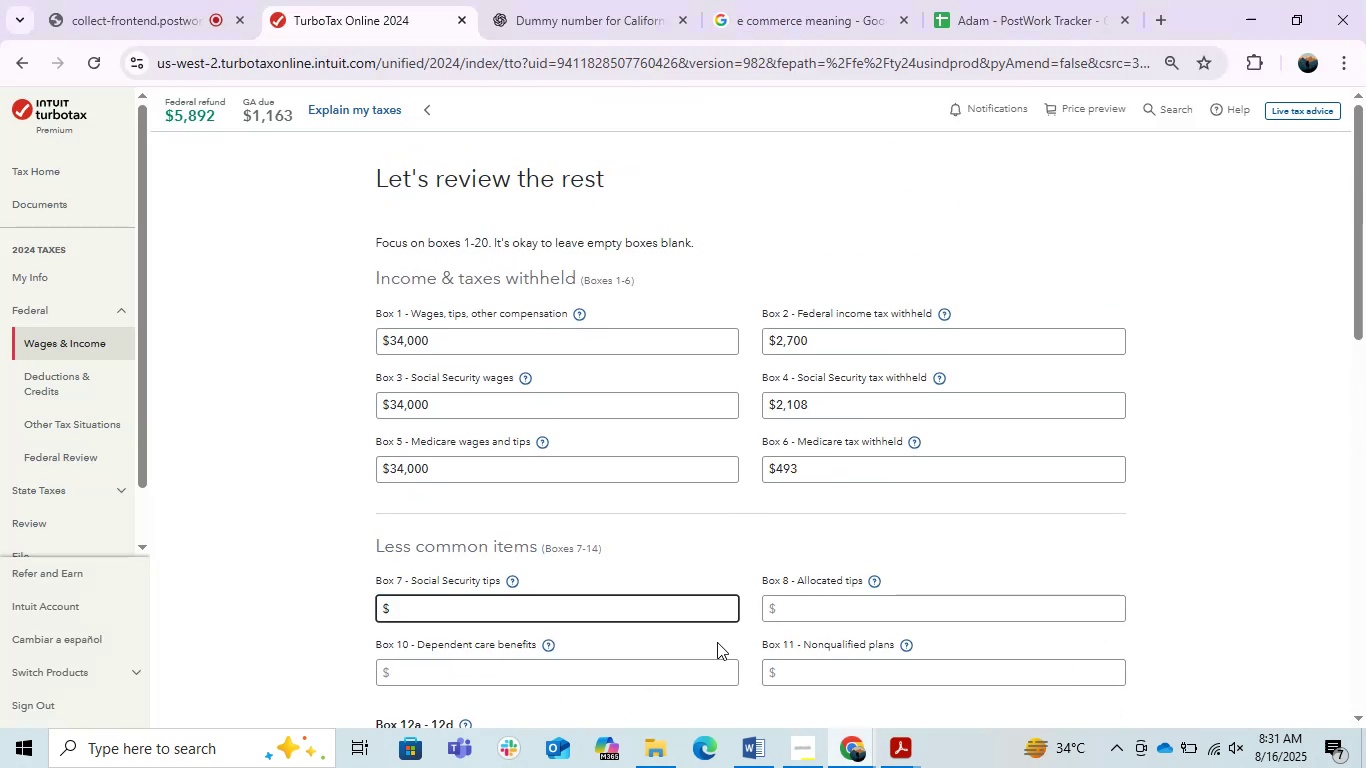 
wait(8.5)
 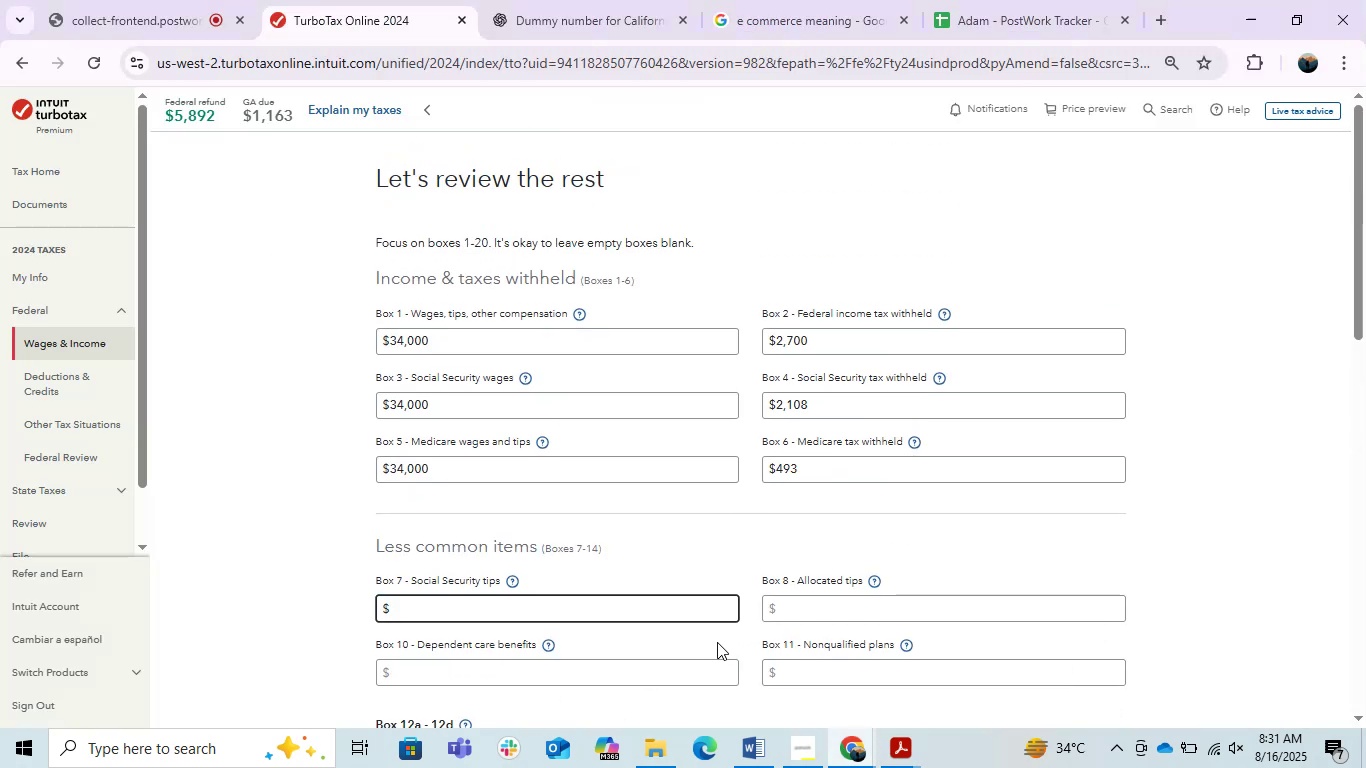 
left_click([853, 754])
 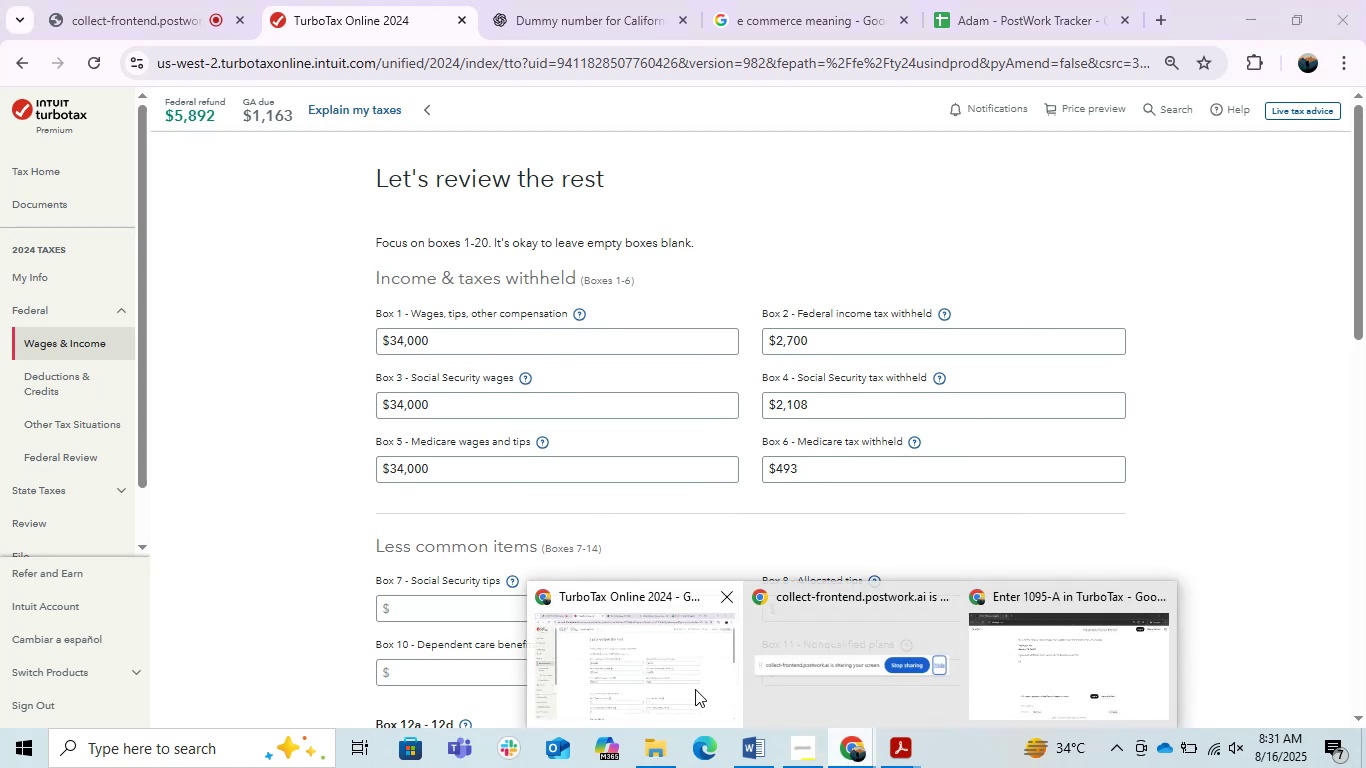 
left_click([695, 689])
 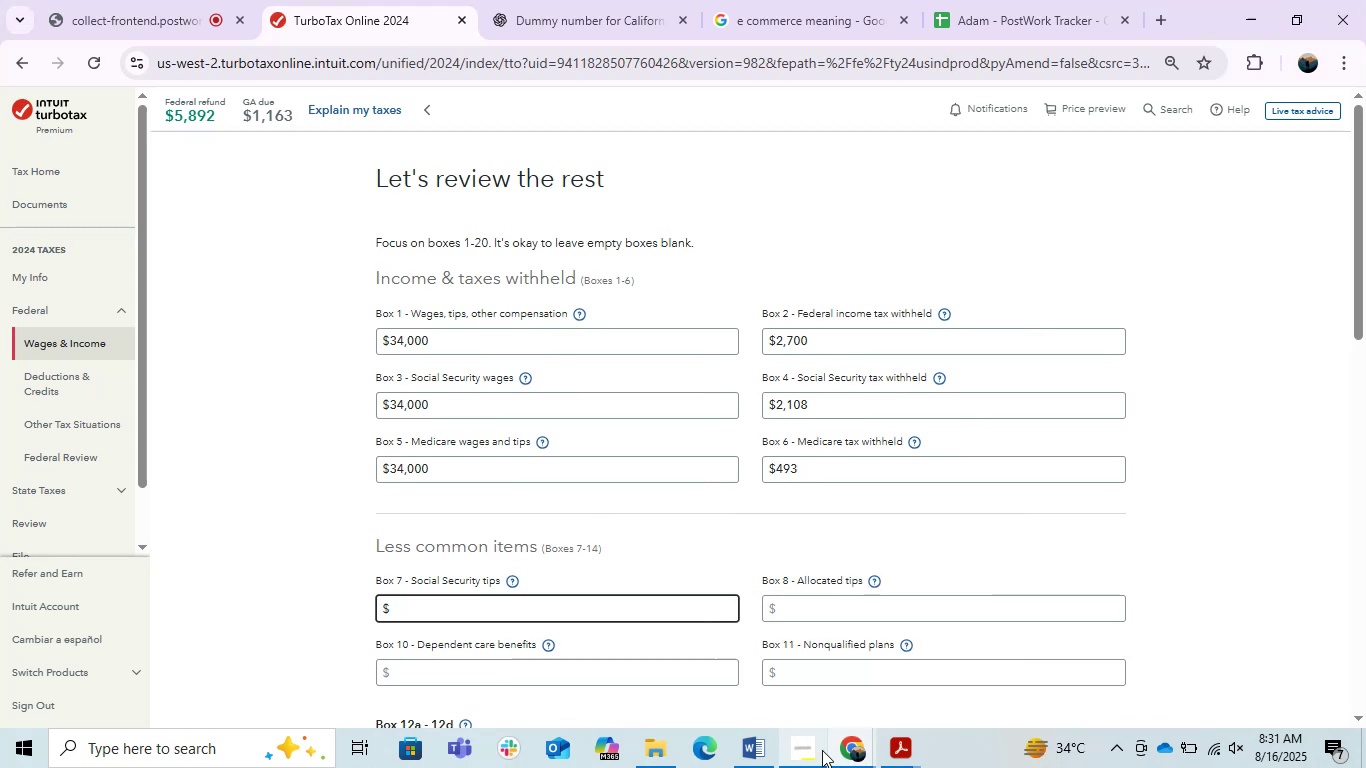 
left_click([871, 763])
 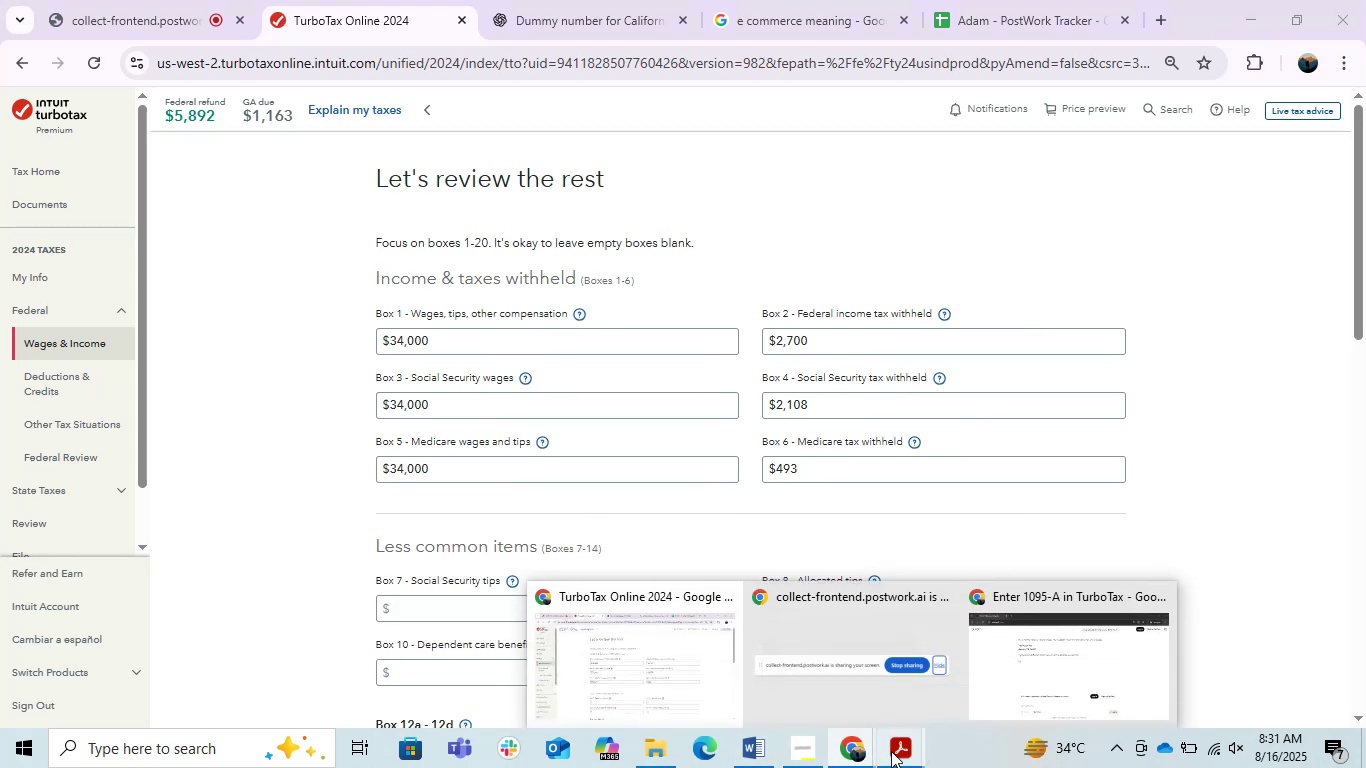 
left_click([911, 753])
 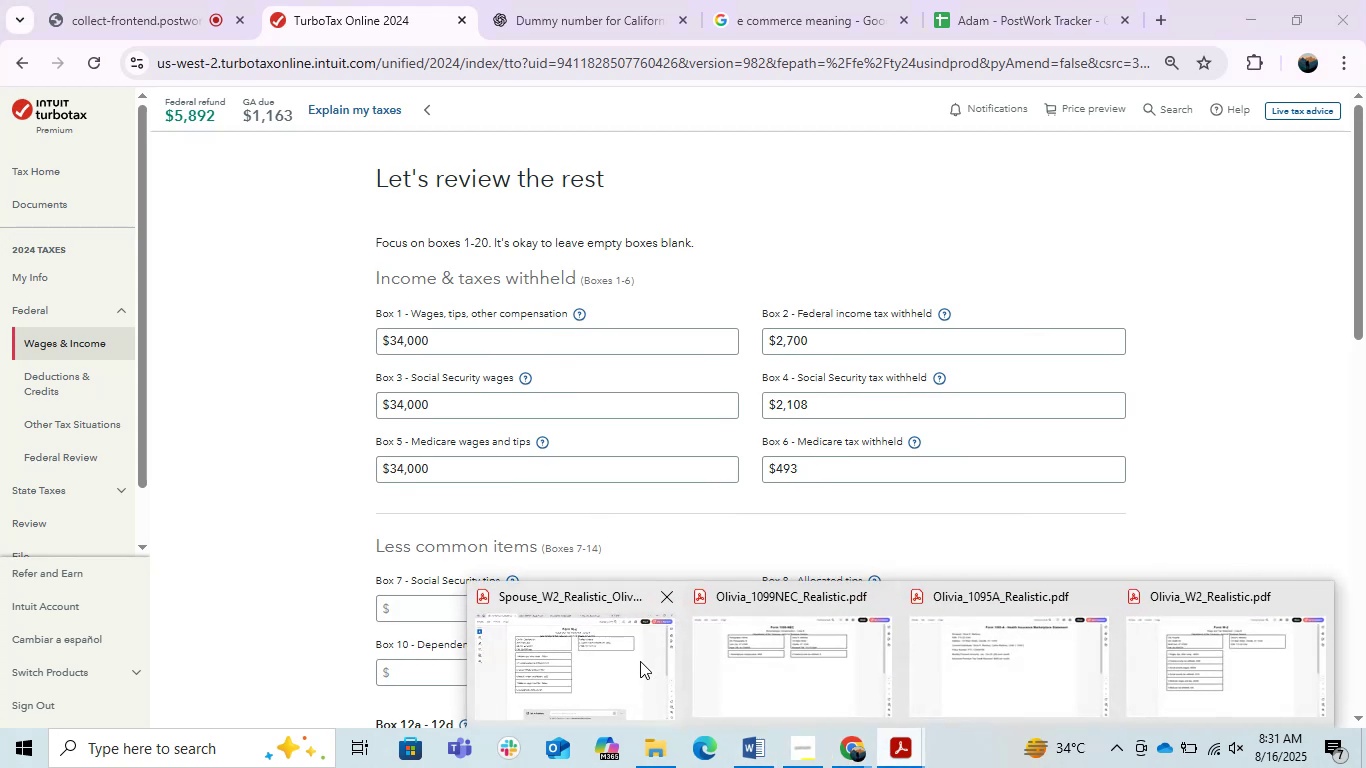 
left_click([640, 661])
 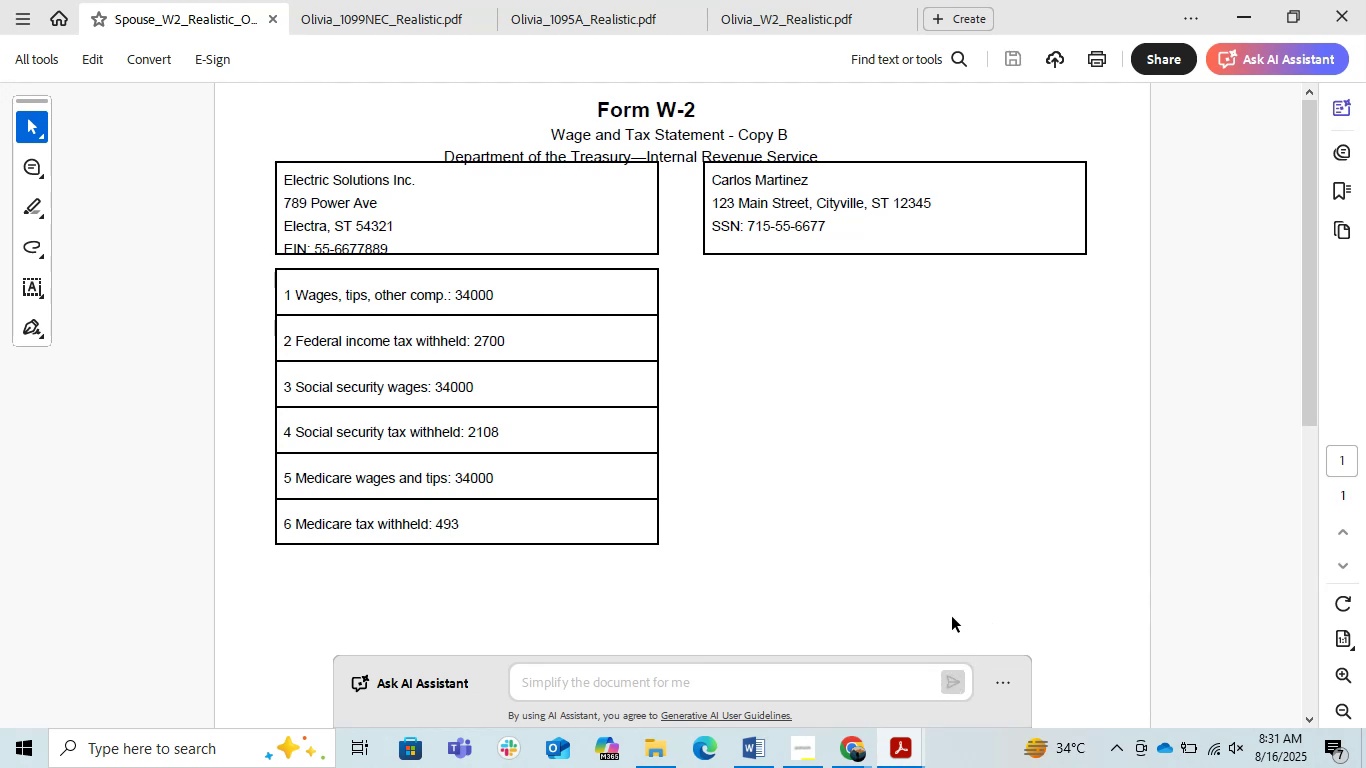 
wait(7.35)
 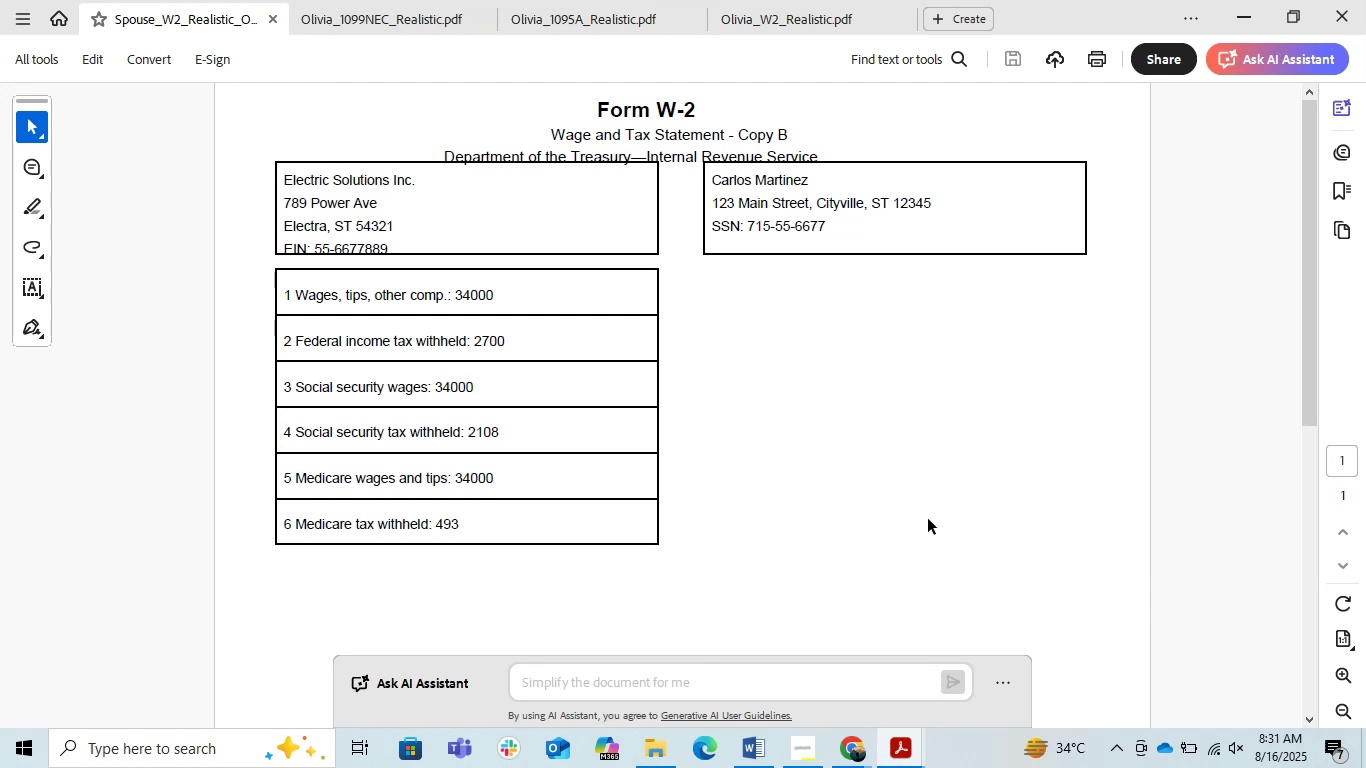 
left_click([849, 750])
 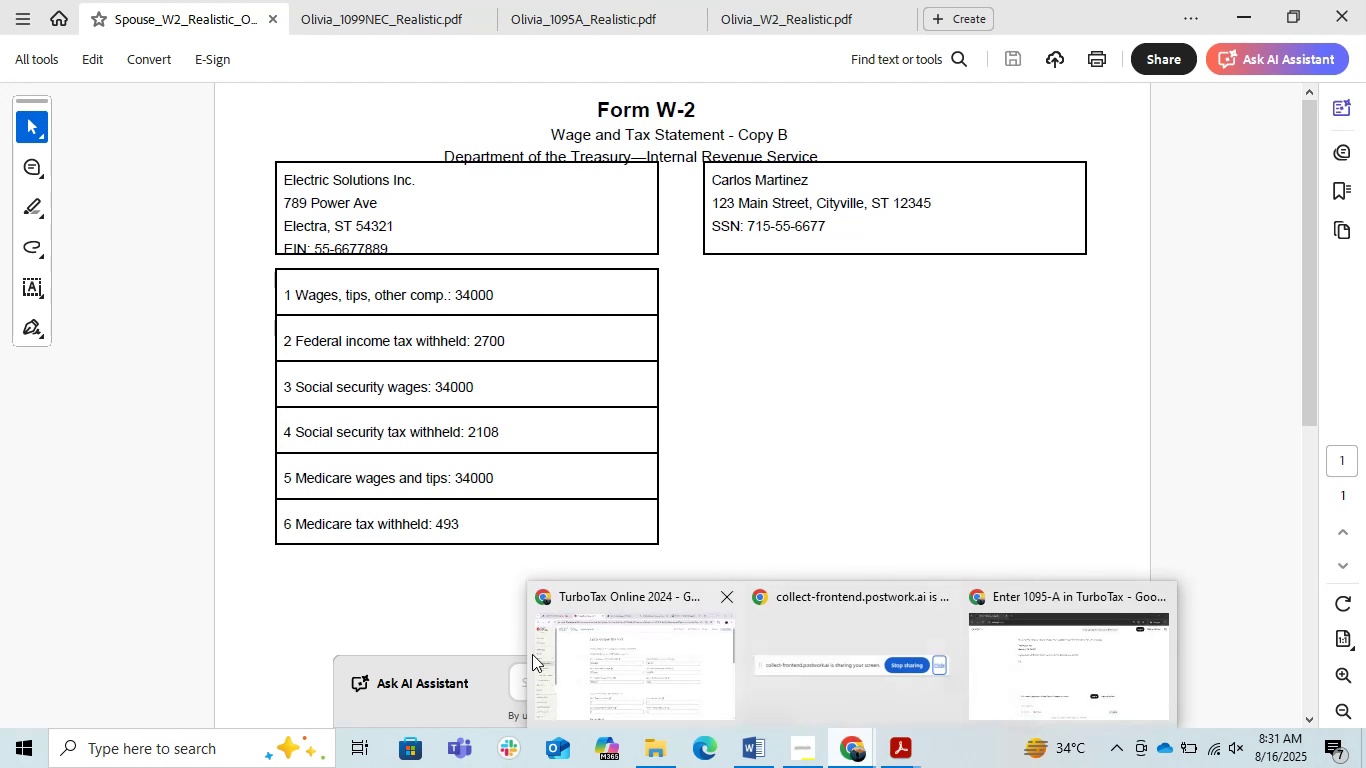 
left_click([532, 654])
 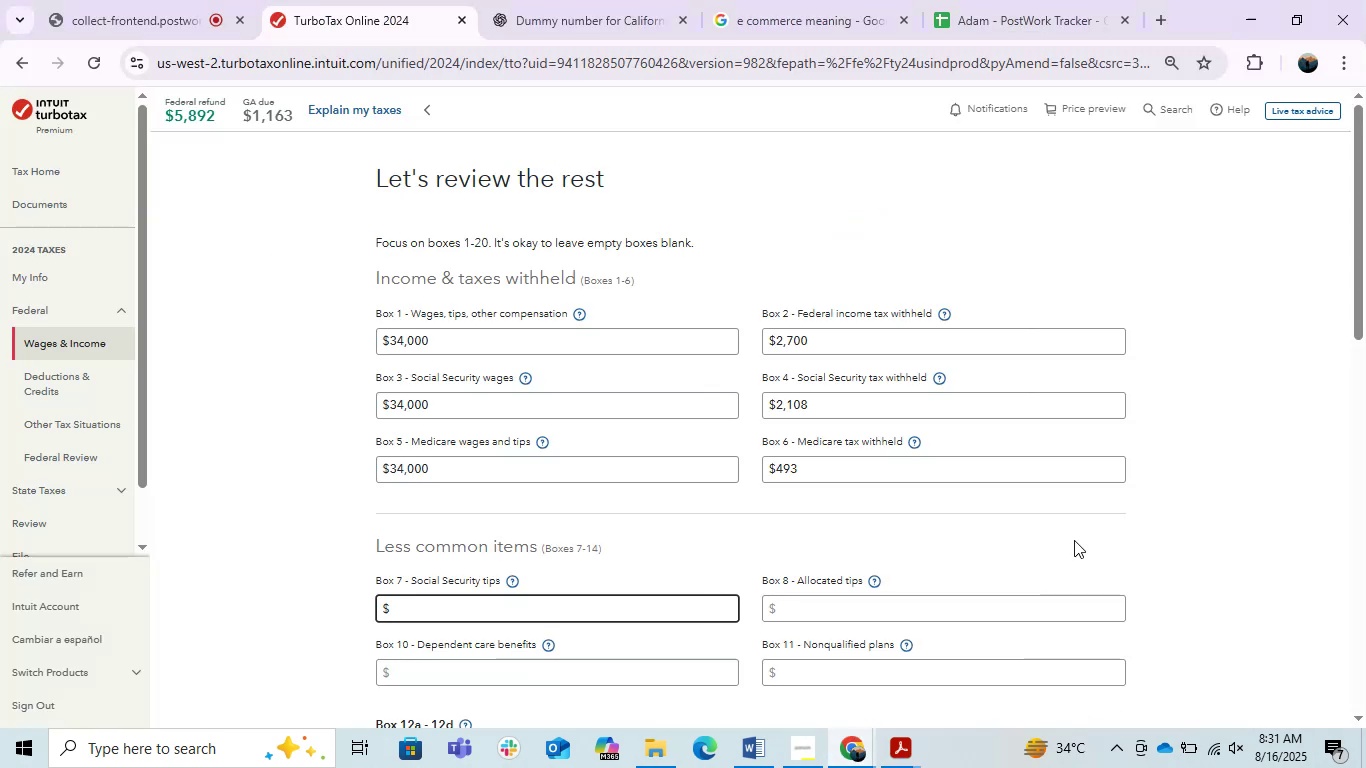 
left_click([1180, 523])
 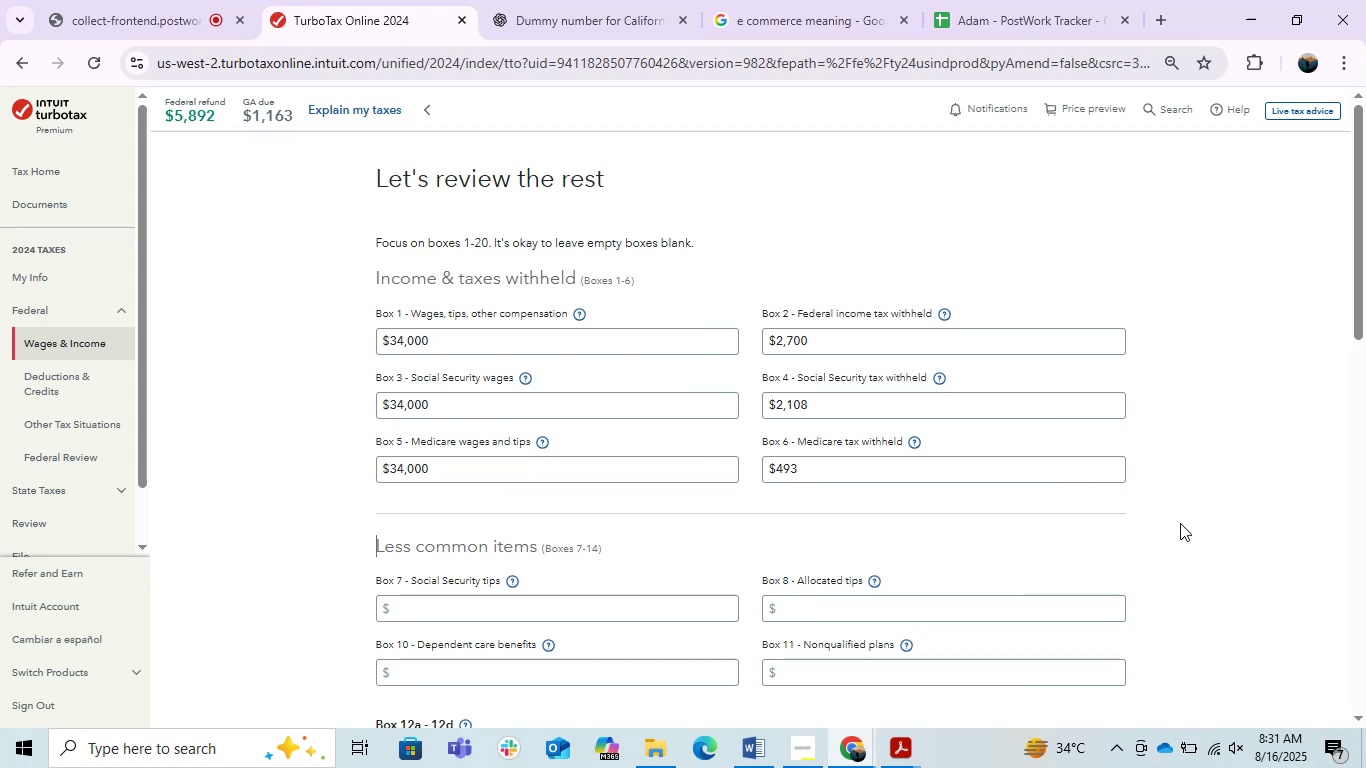 
scroll: coordinate [1180, 523], scroll_direction: down, amount: 3.0
 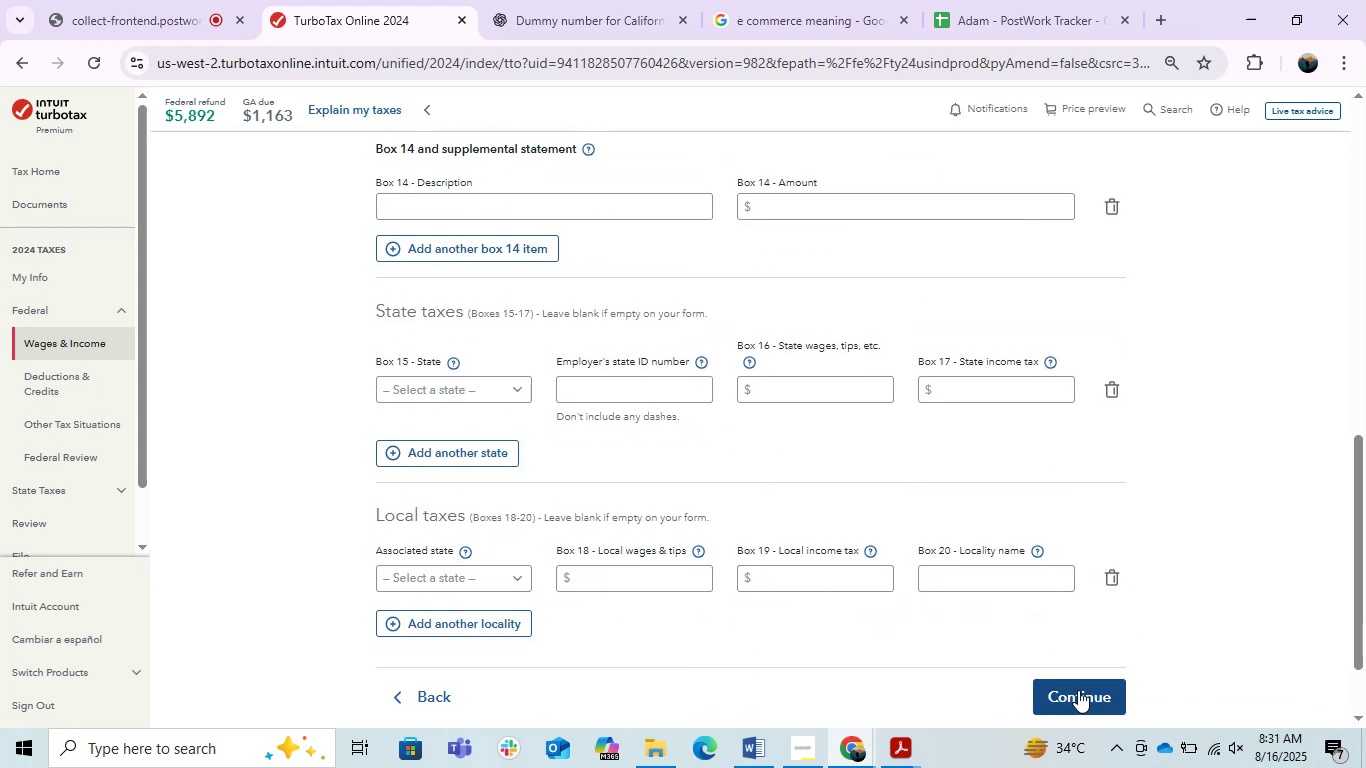 
left_click([1078, 690])
 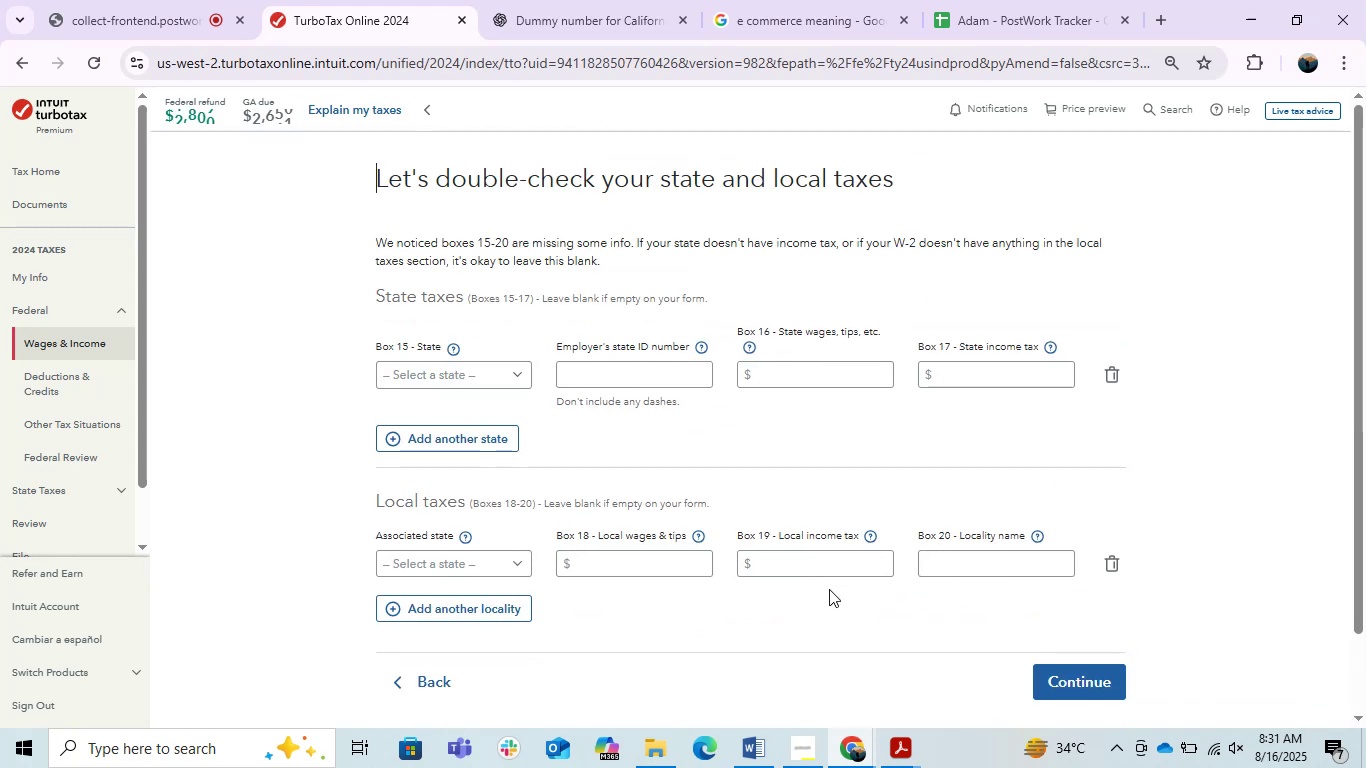 
scroll: coordinate [825, 589], scroll_direction: down, amount: 2.0
 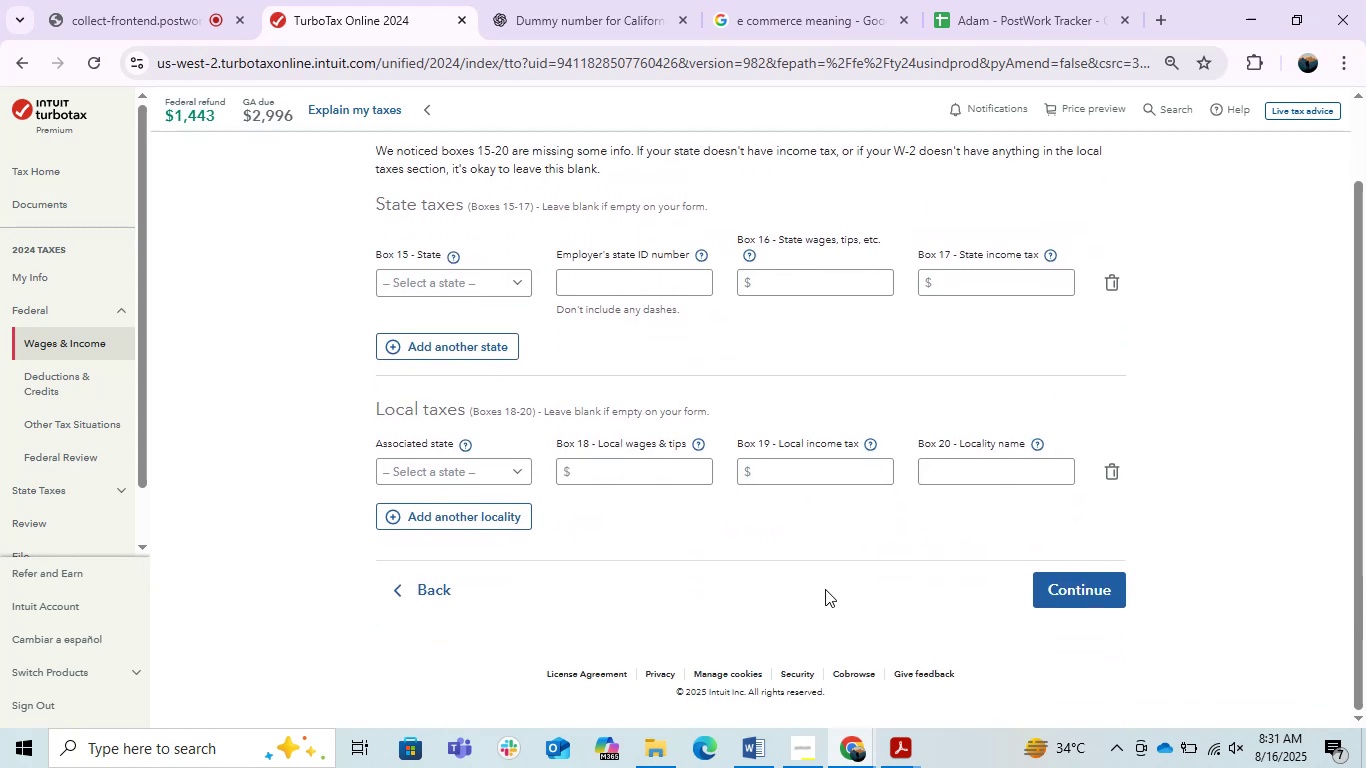 
scroll: coordinate [825, 589], scroll_direction: up, amount: 1.0
 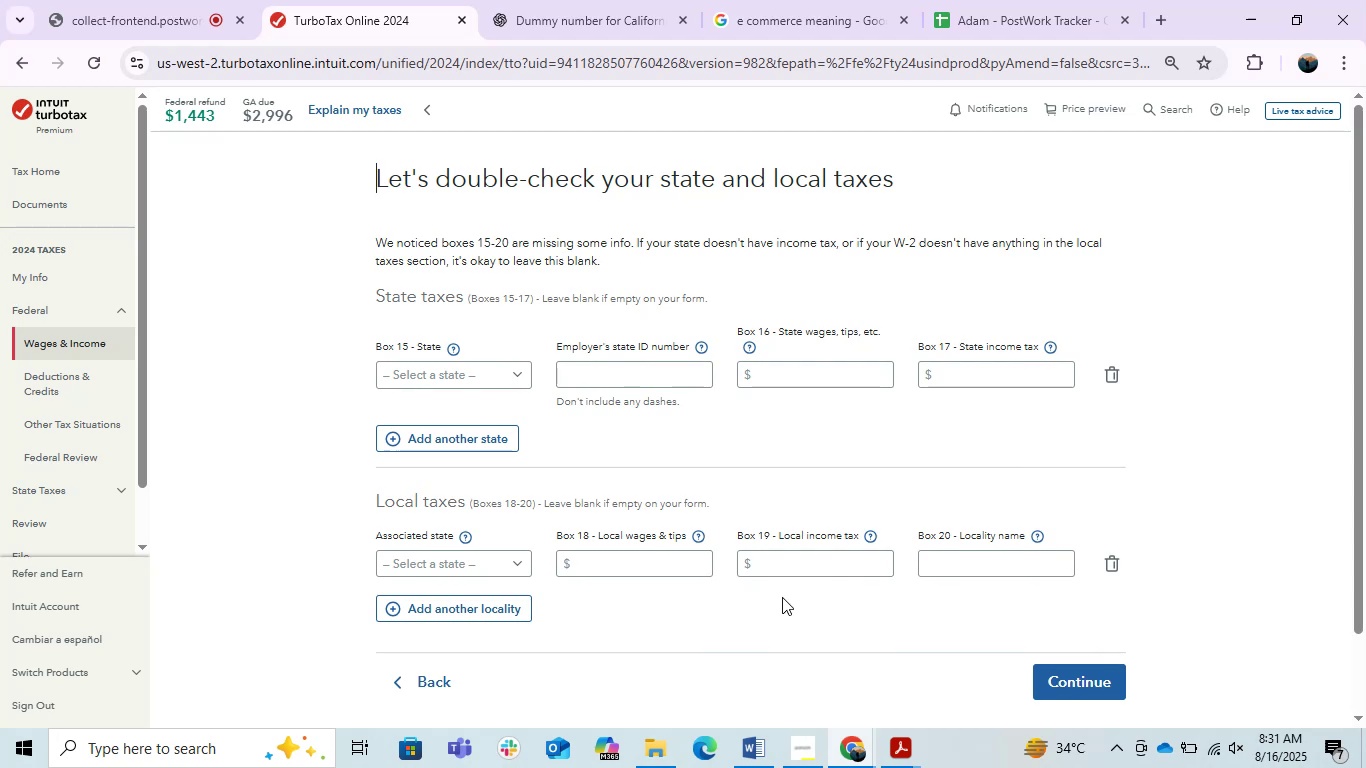 
wait(12.71)
 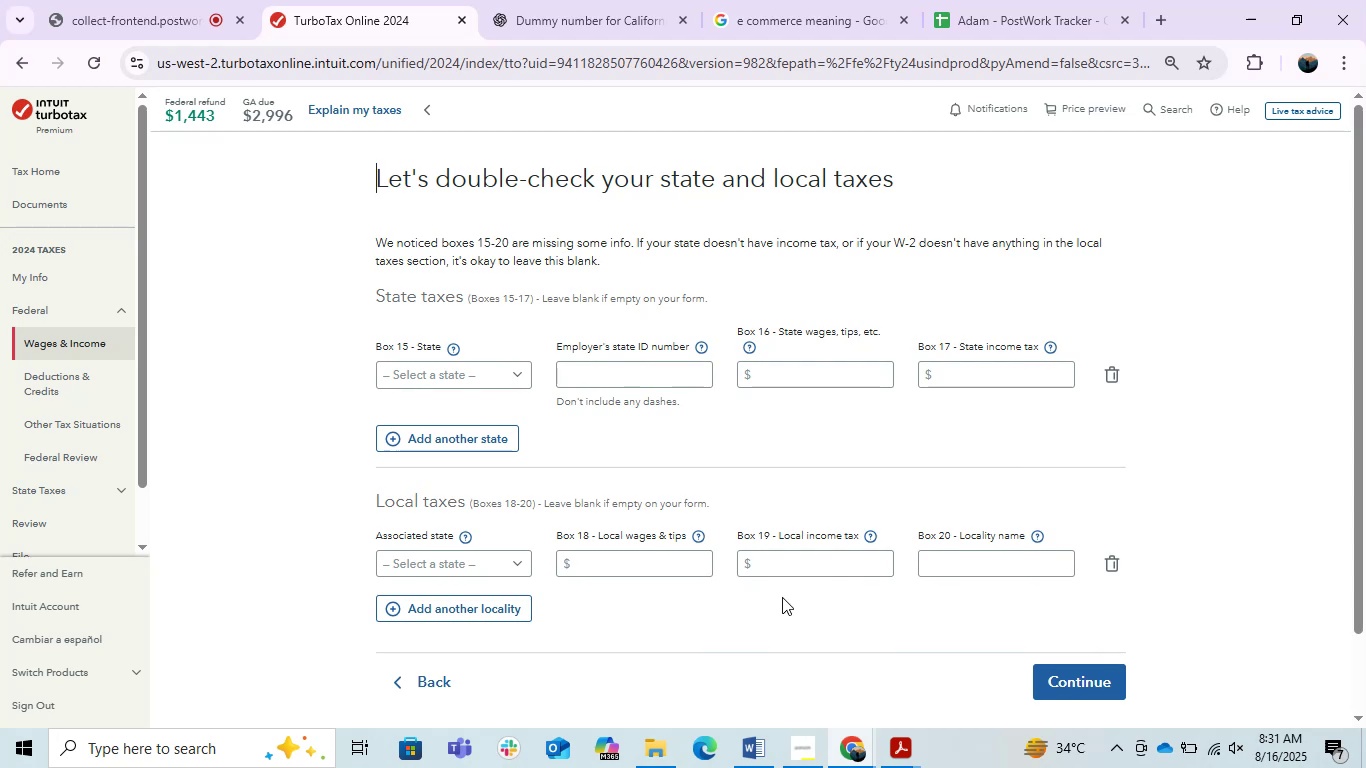 
left_click([1092, 676])
 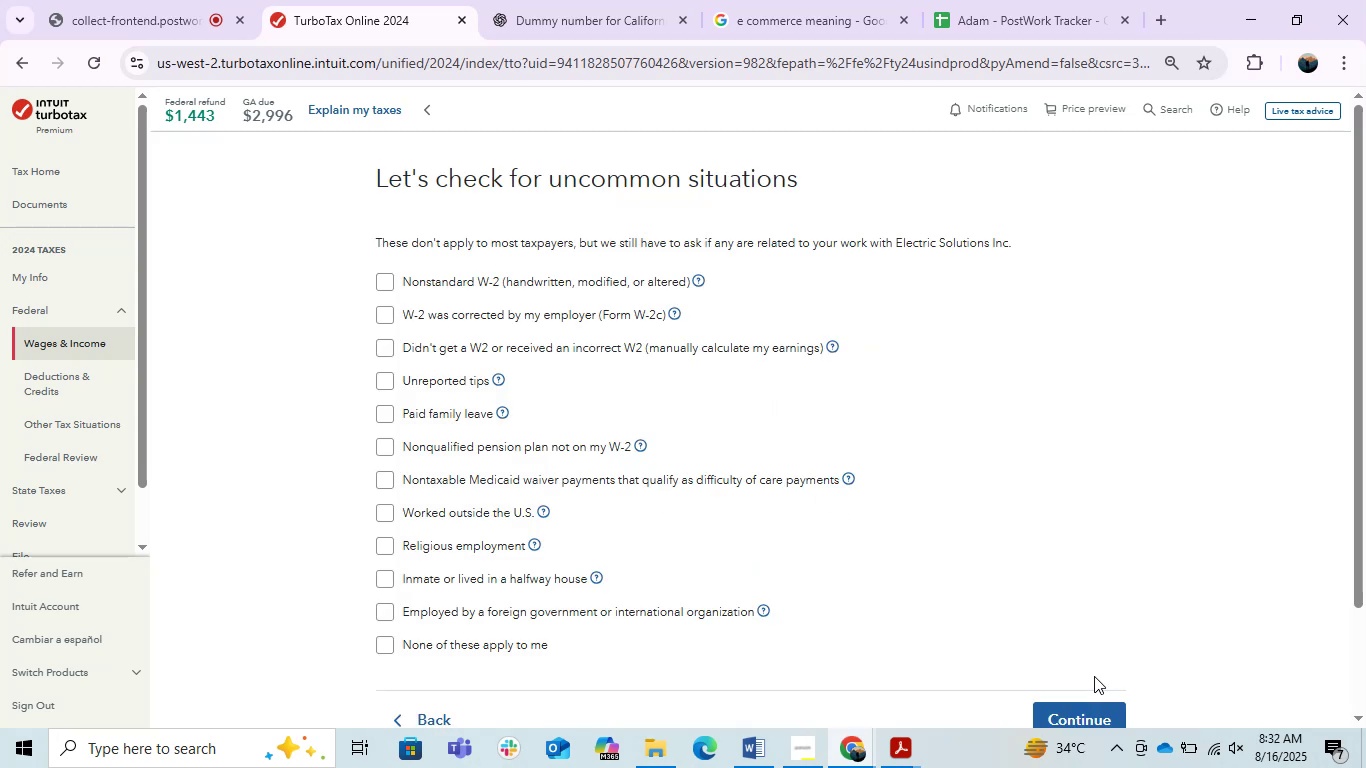 
wait(11.28)
 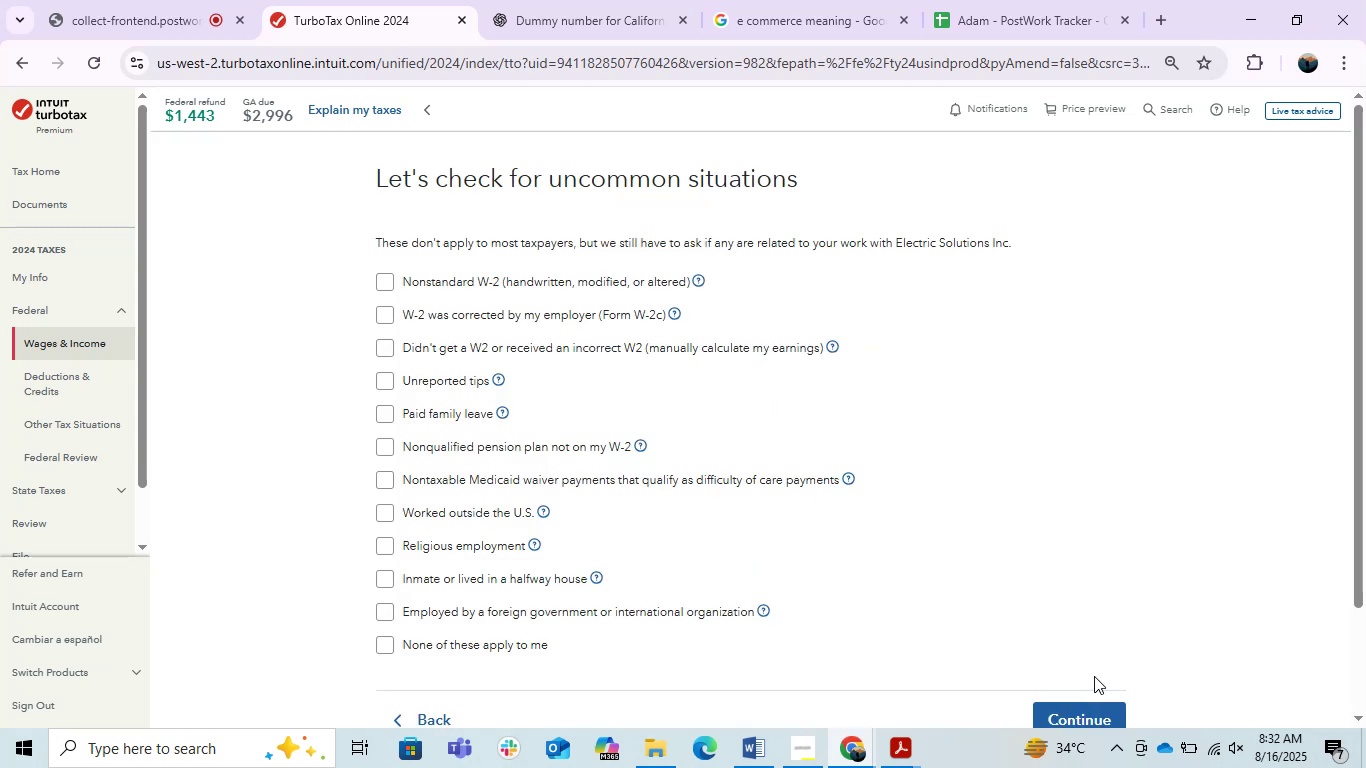 
scroll: coordinate [1157, 767], scroll_direction: down, amount: 1.0
 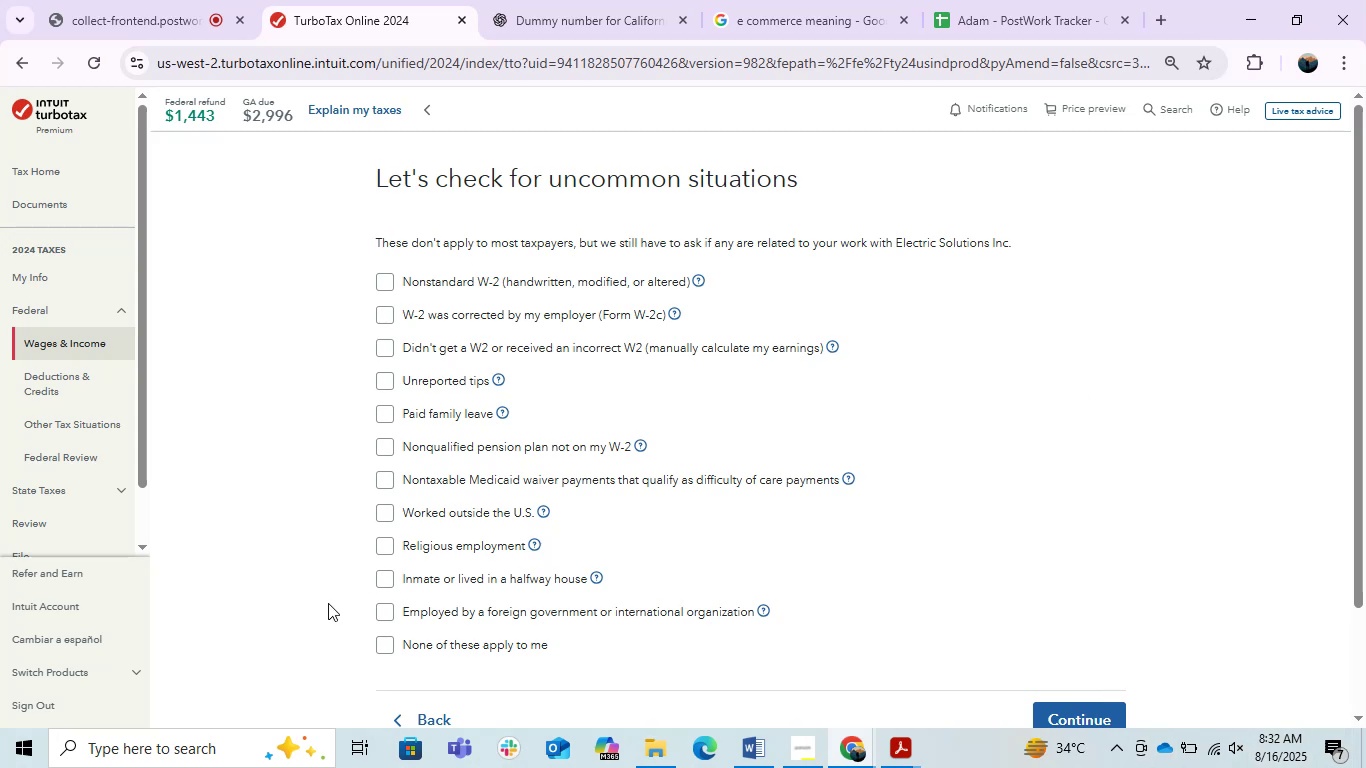 
left_click([388, 648])
 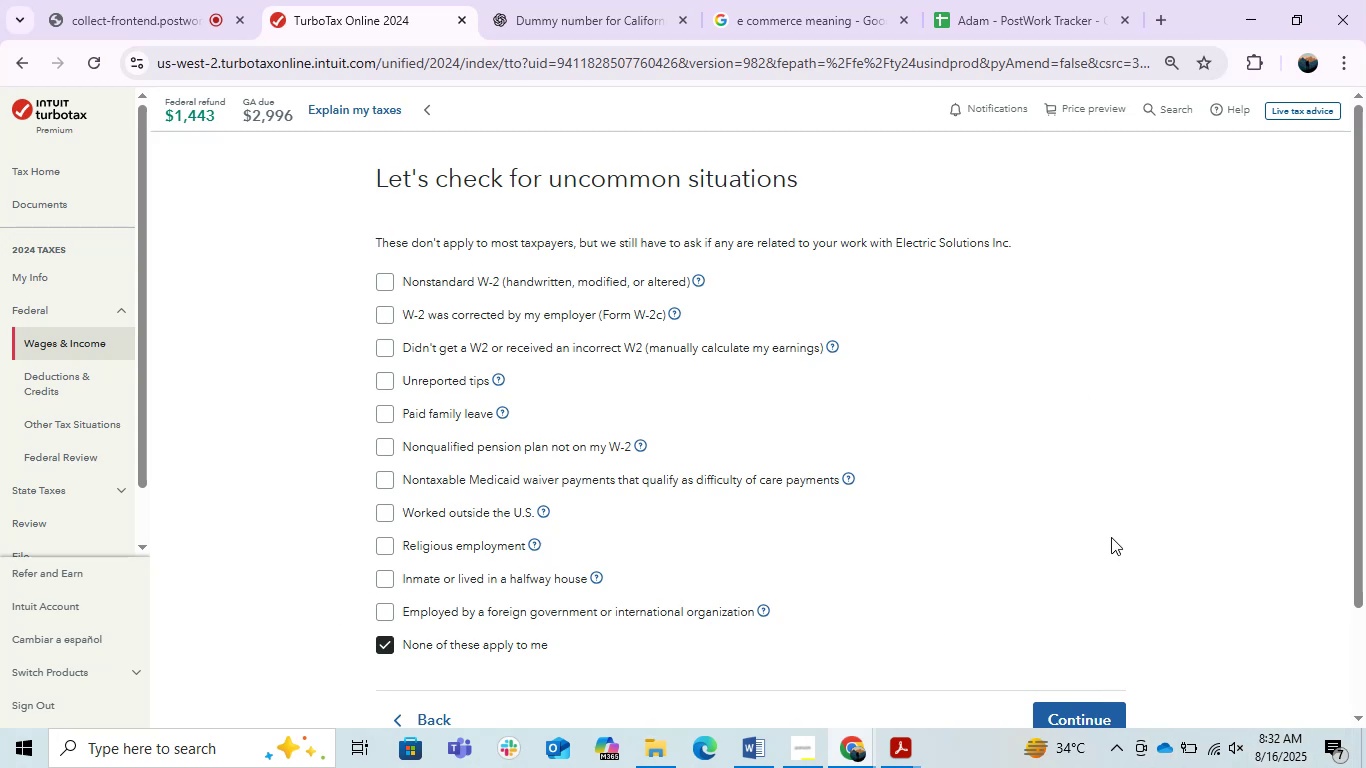 
scroll: coordinate [1111, 537], scroll_direction: down, amount: 4.0
 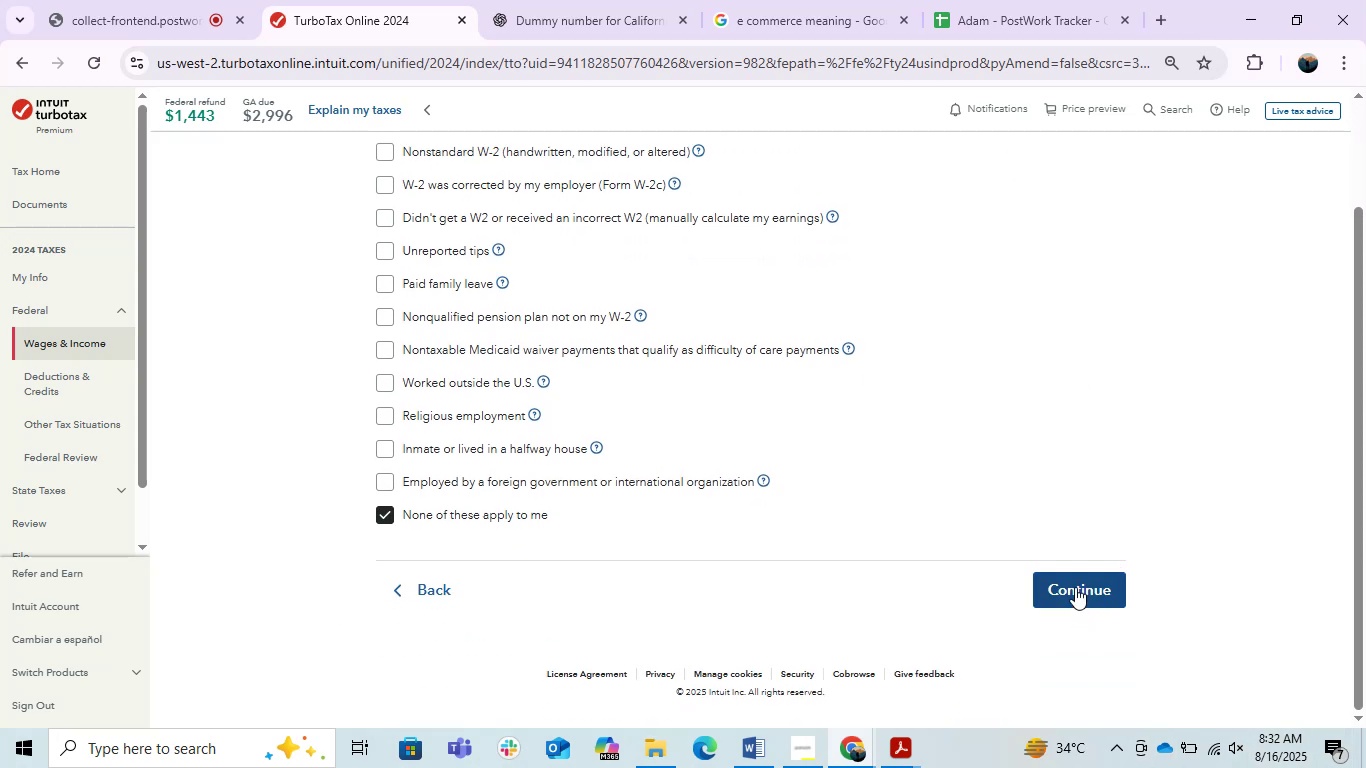 
left_click([1075, 587])
 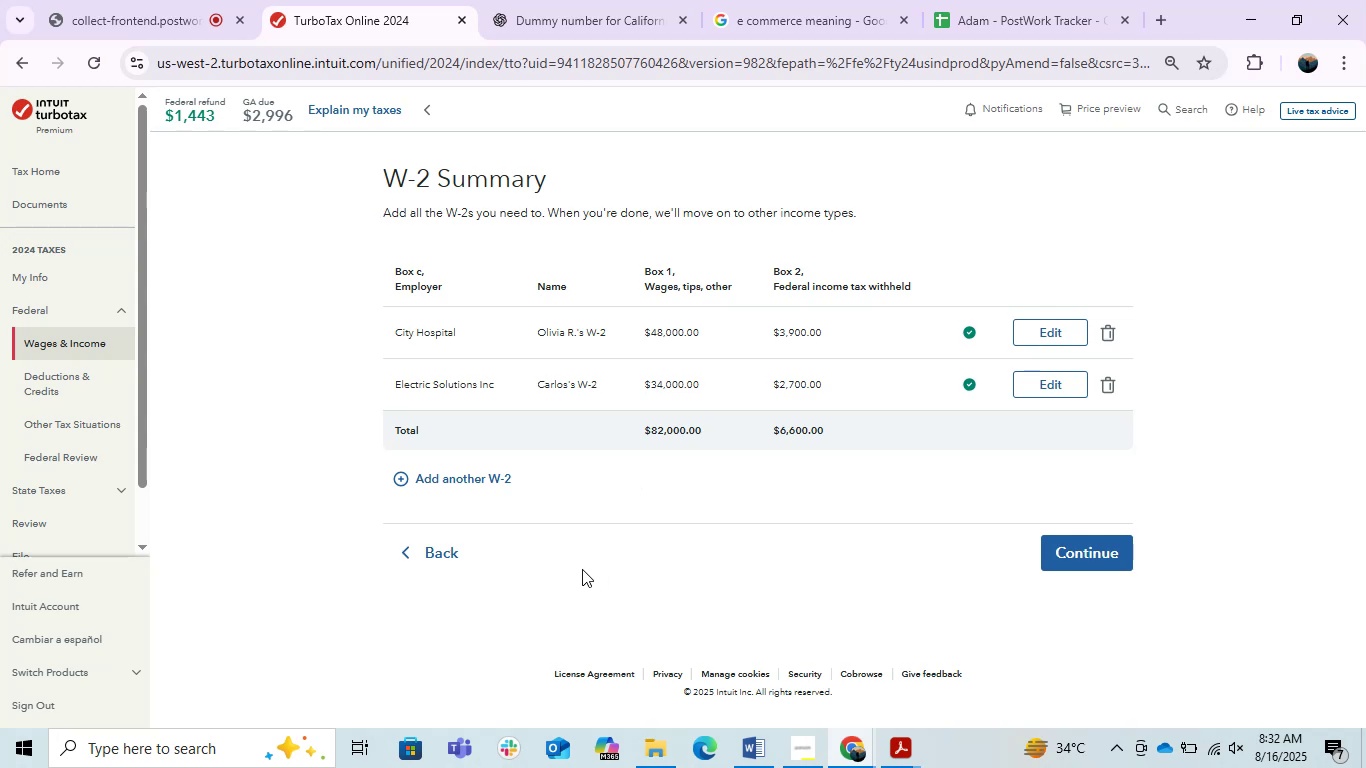 
wait(27.07)
 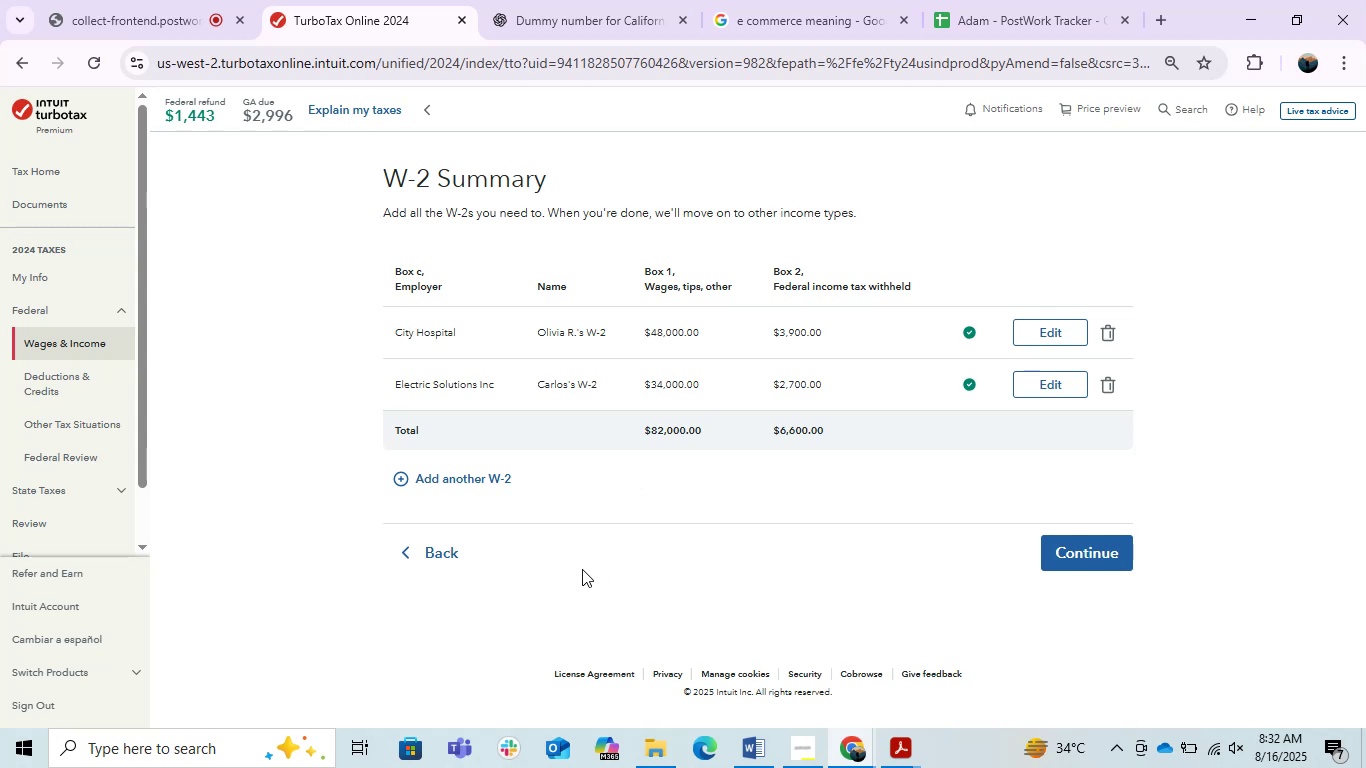 
left_click([1094, 551])
 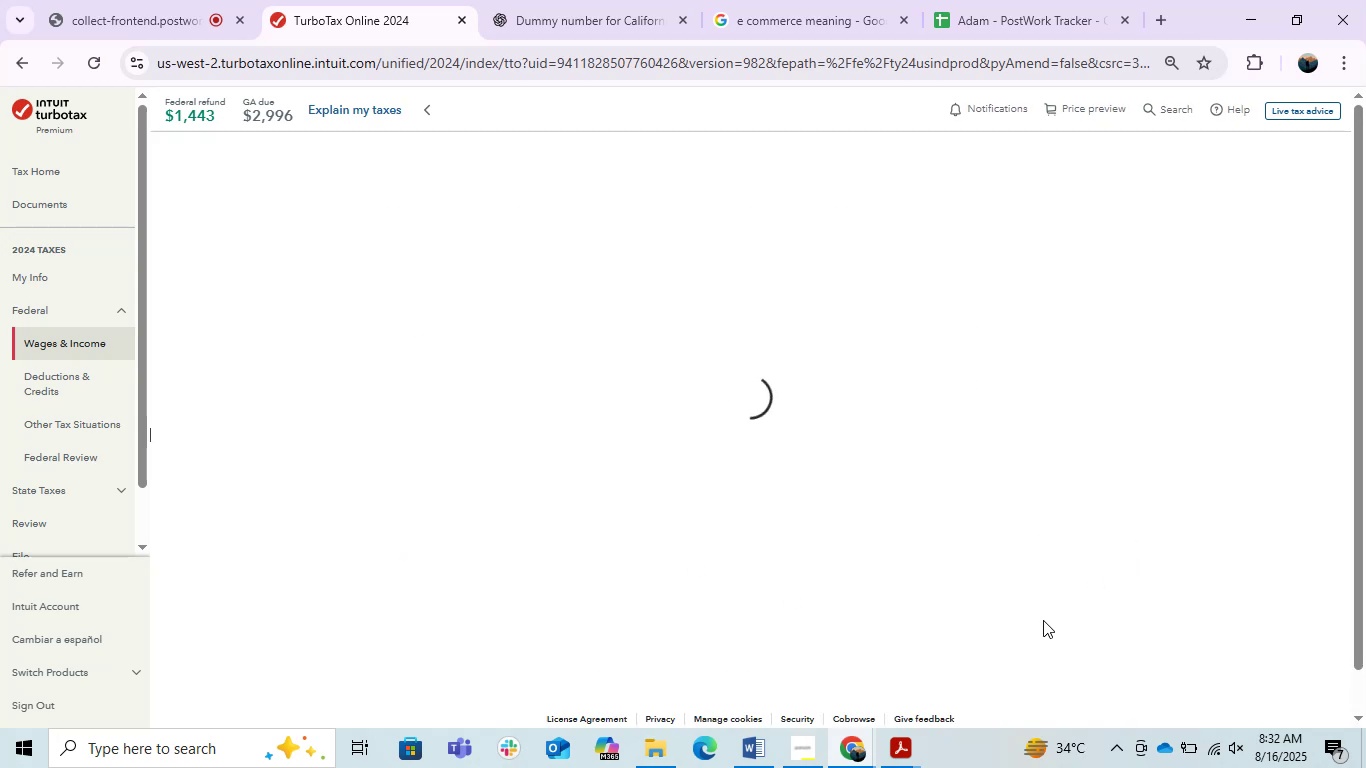 
wait(8.45)
 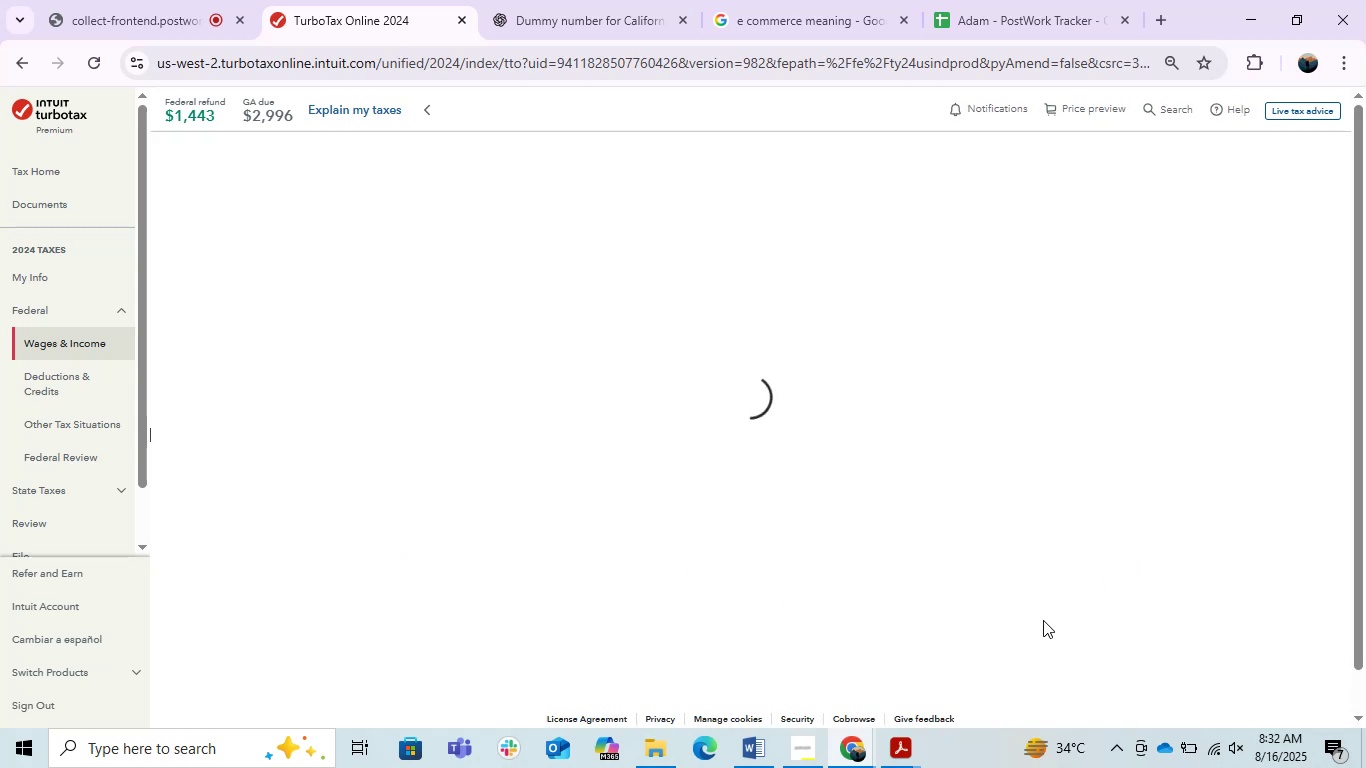 
scroll: coordinate [1263, 464], scroll_direction: down, amount: 5.0
 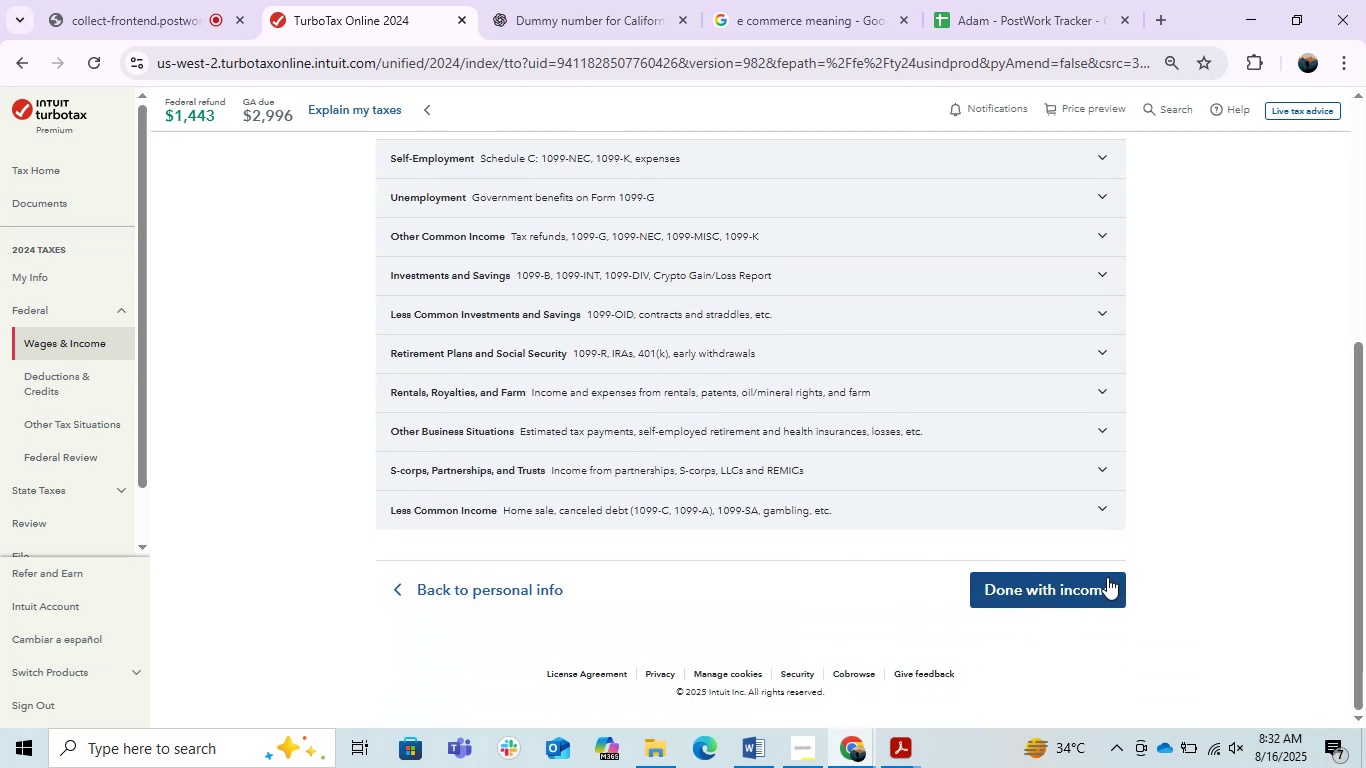 
left_click([1103, 577])
 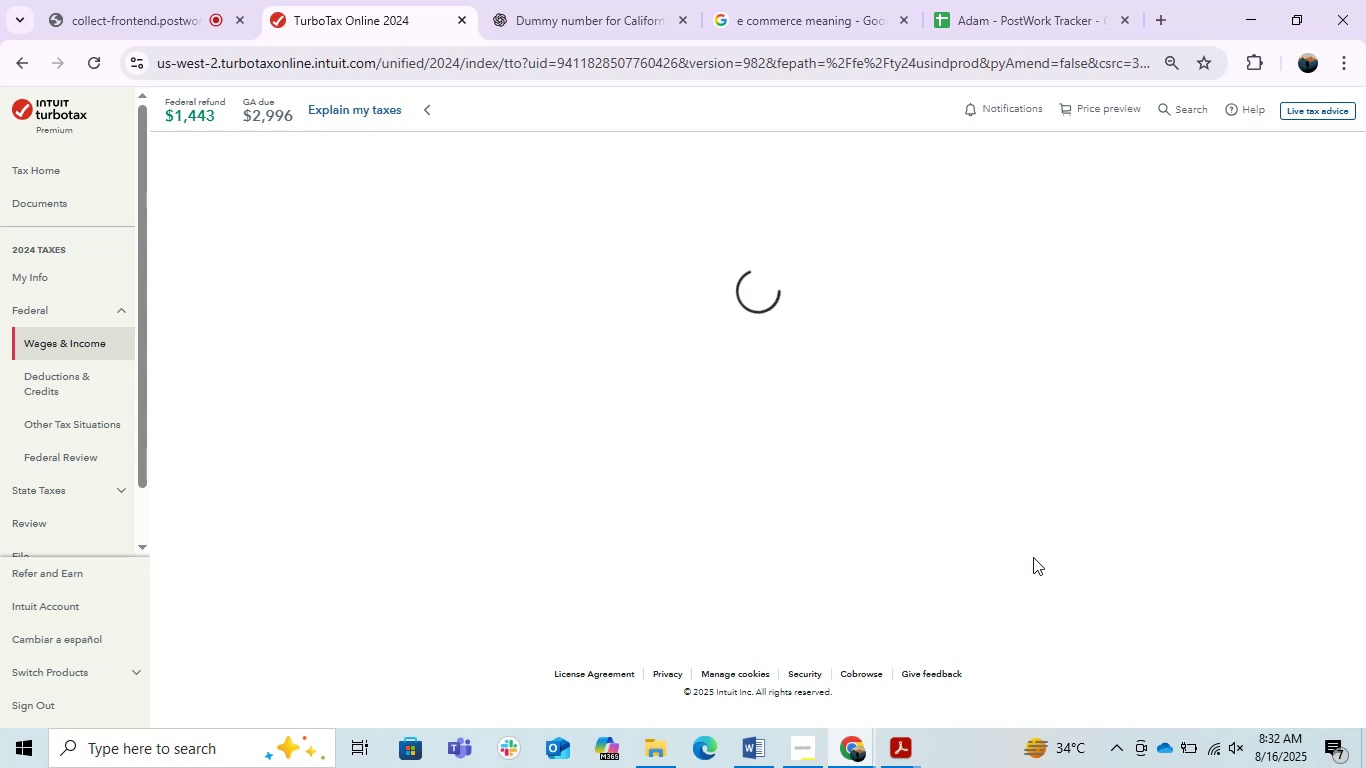 
wait(11.27)
 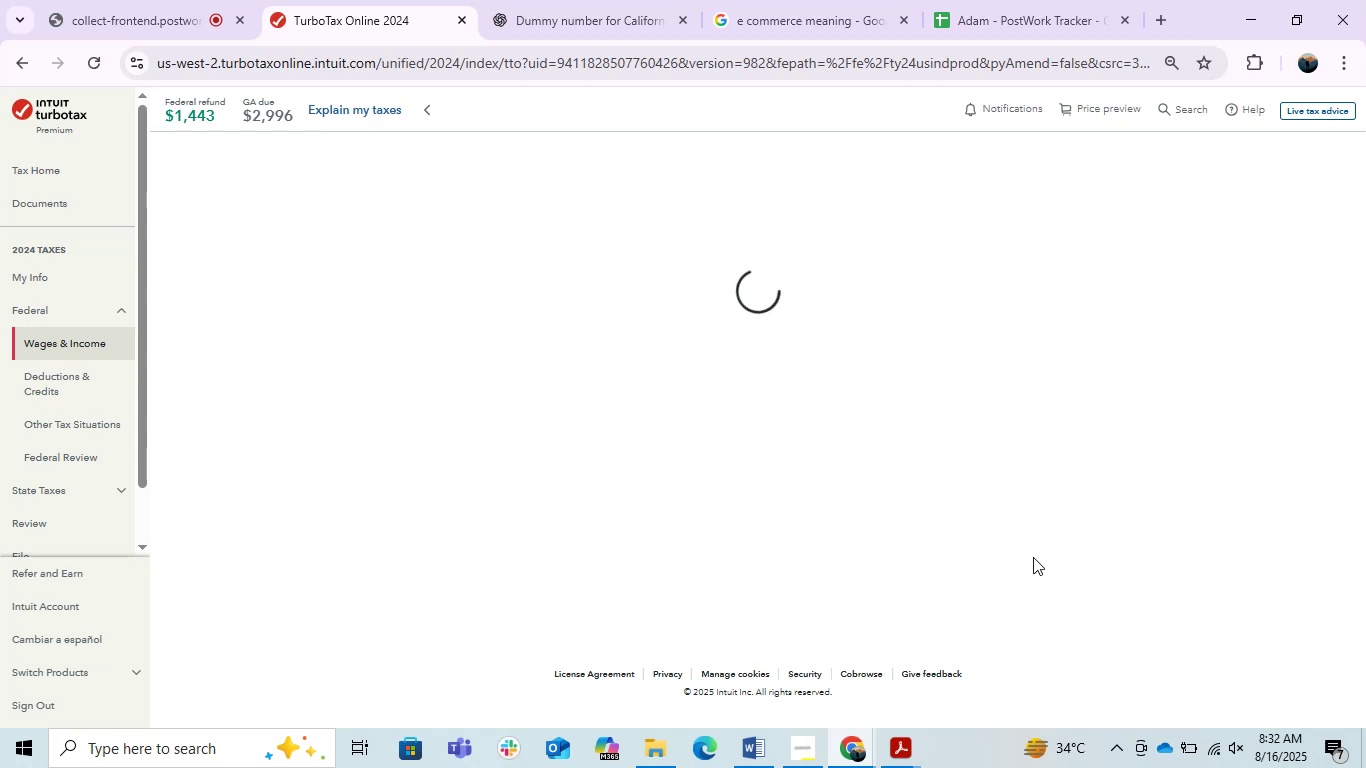 
scroll: coordinate [1033, 557], scroll_direction: down, amount: 5.0
 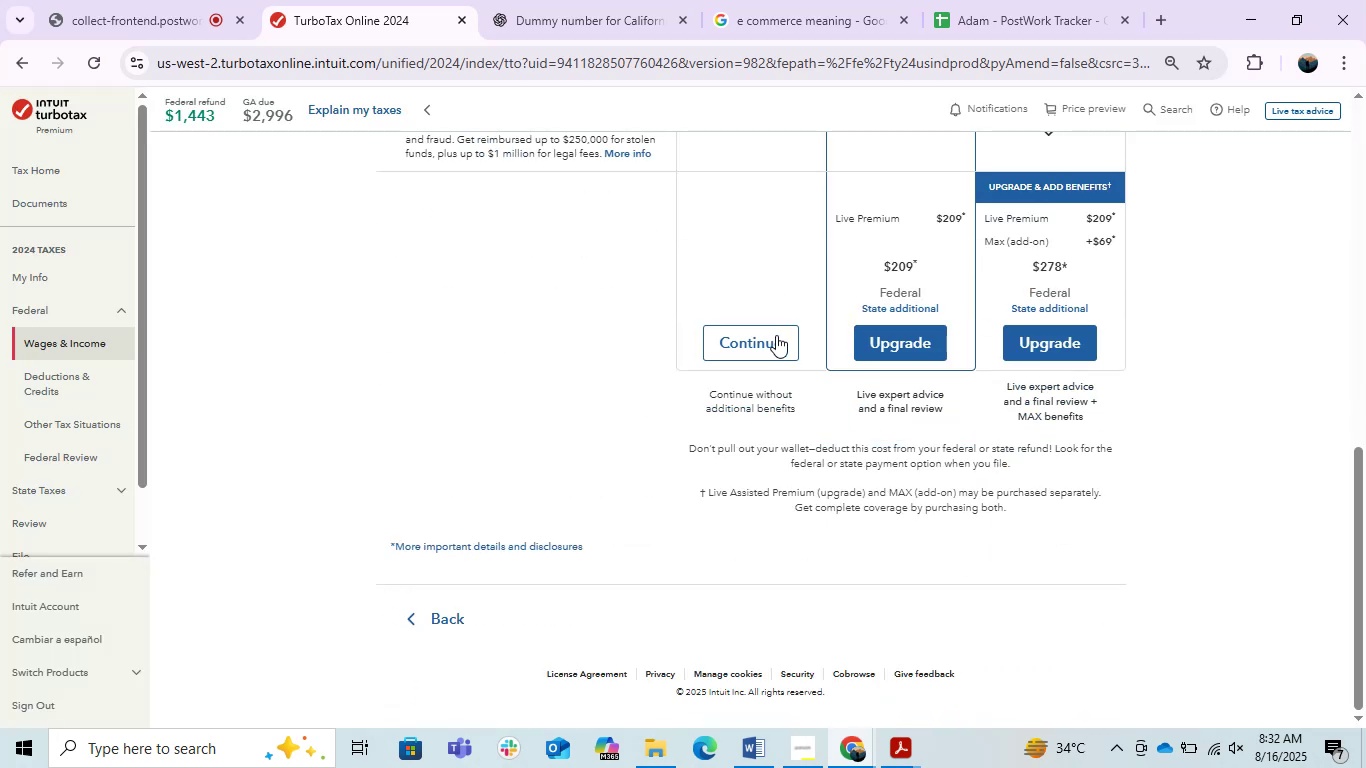 
left_click([750, 333])
 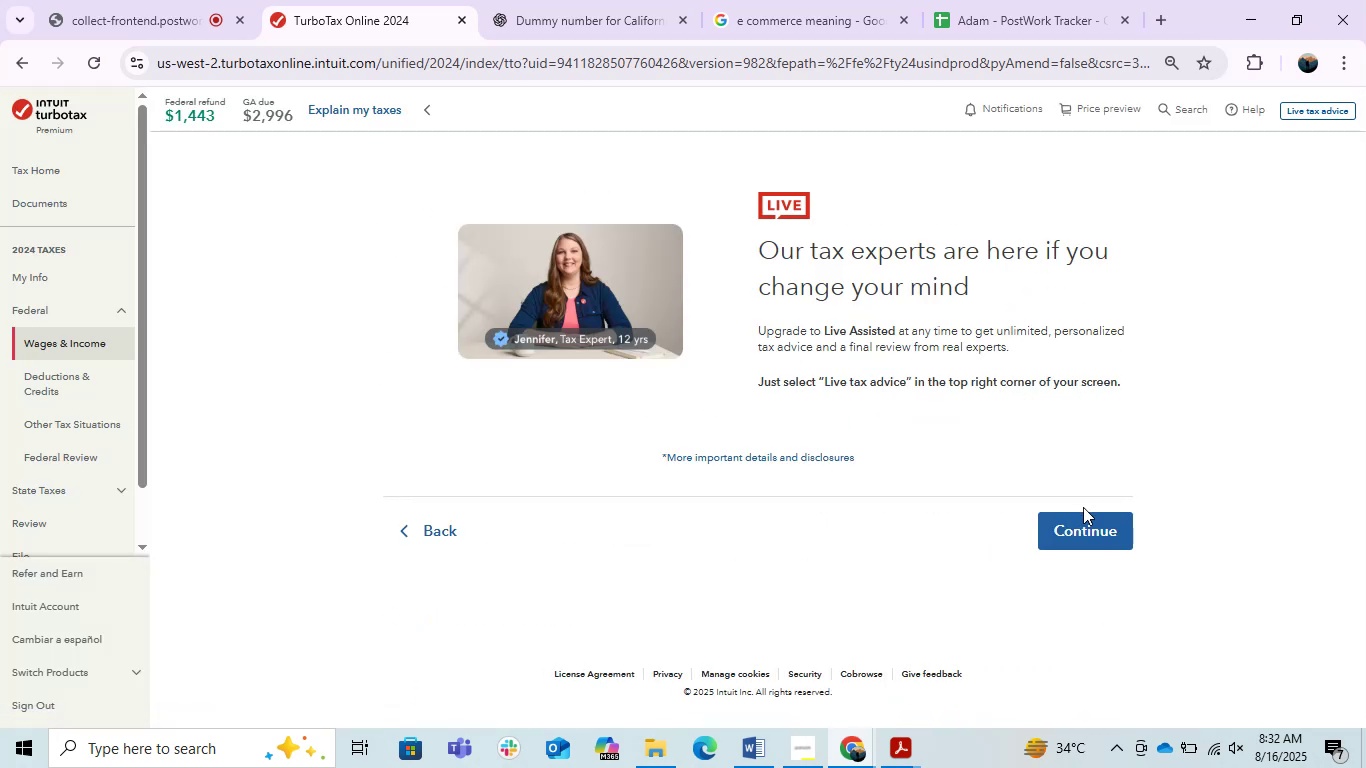 
left_click([1078, 525])
 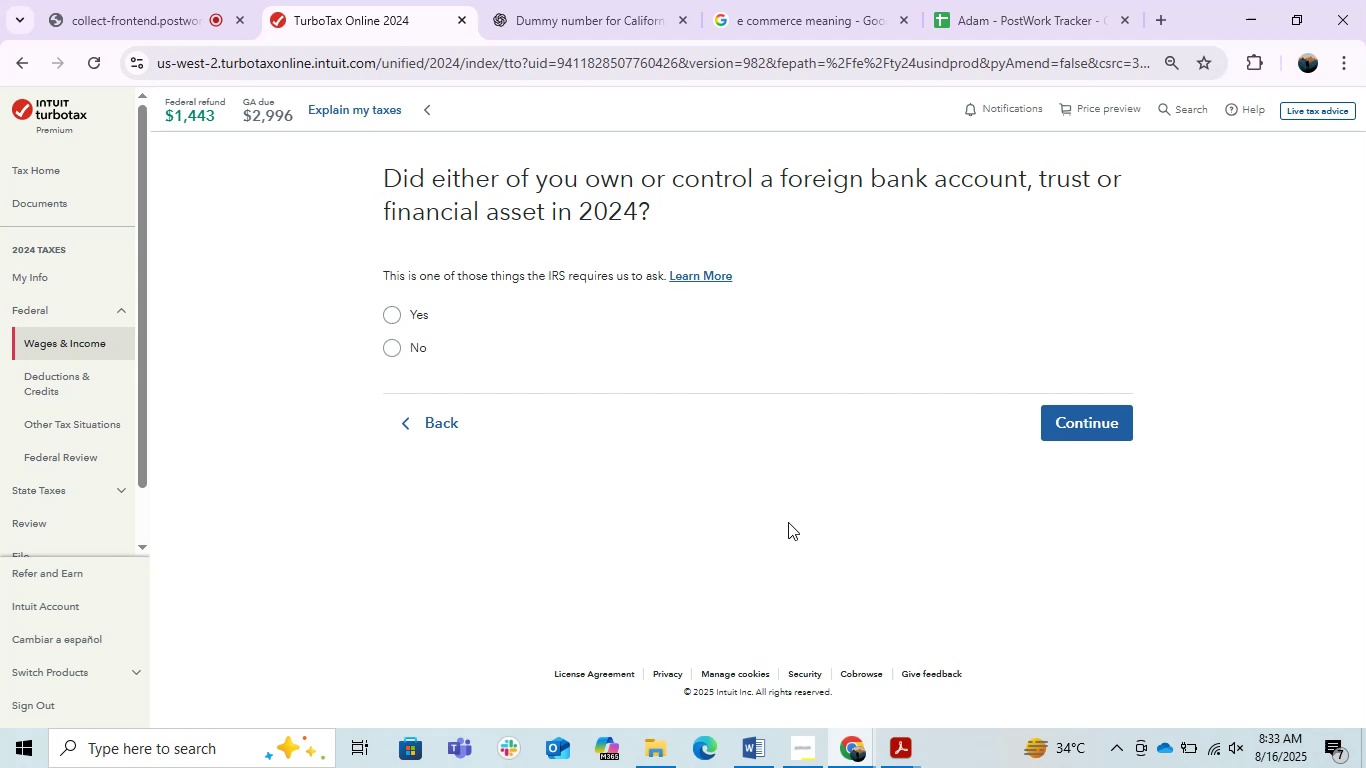 
wait(6.64)
 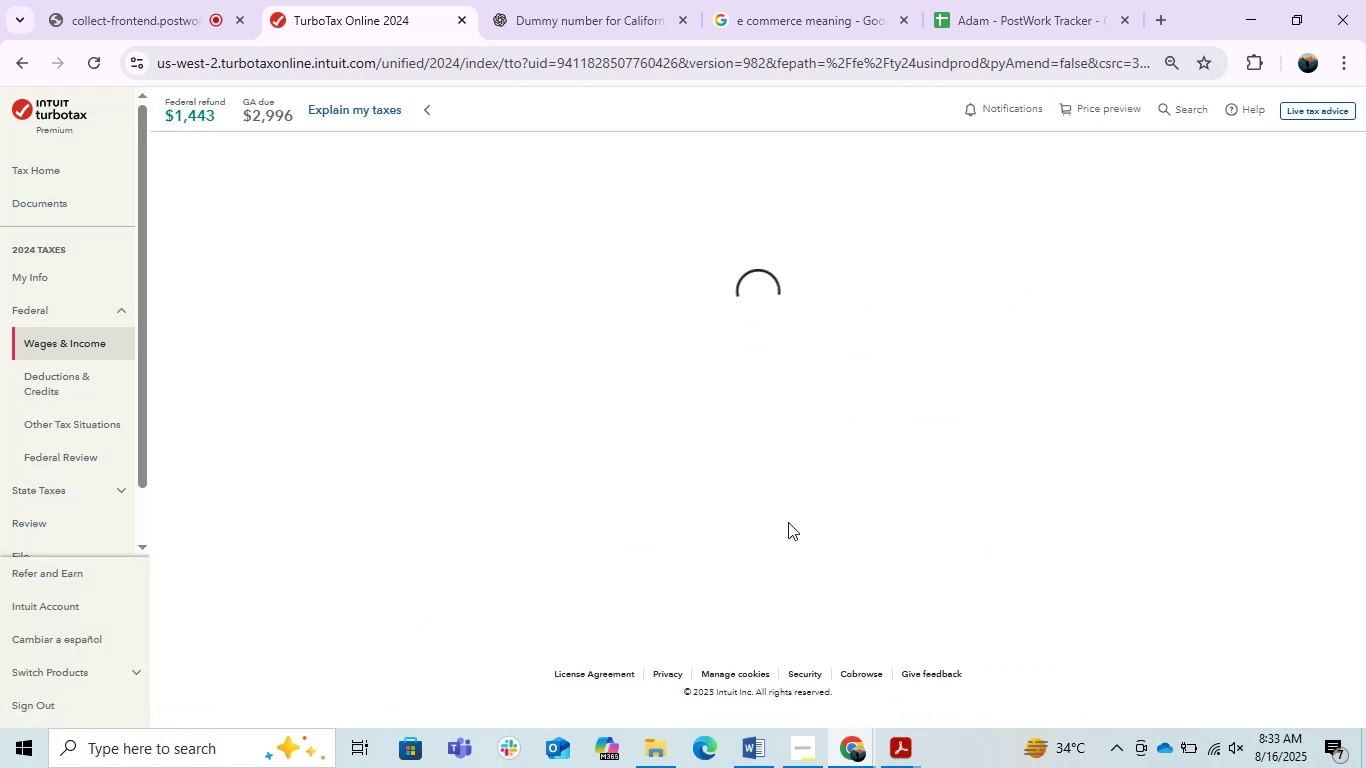 
left_click([1111, 422])
 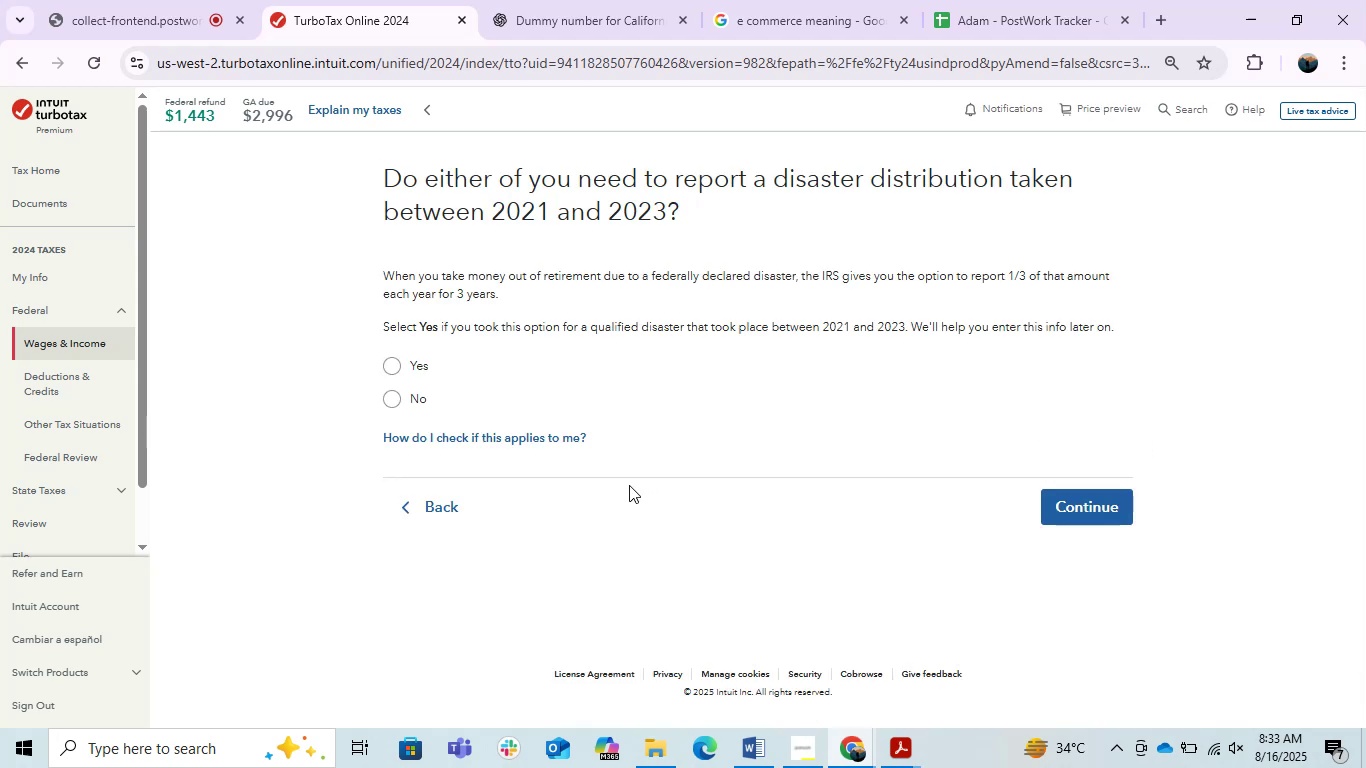 
left_click([383, 398])
 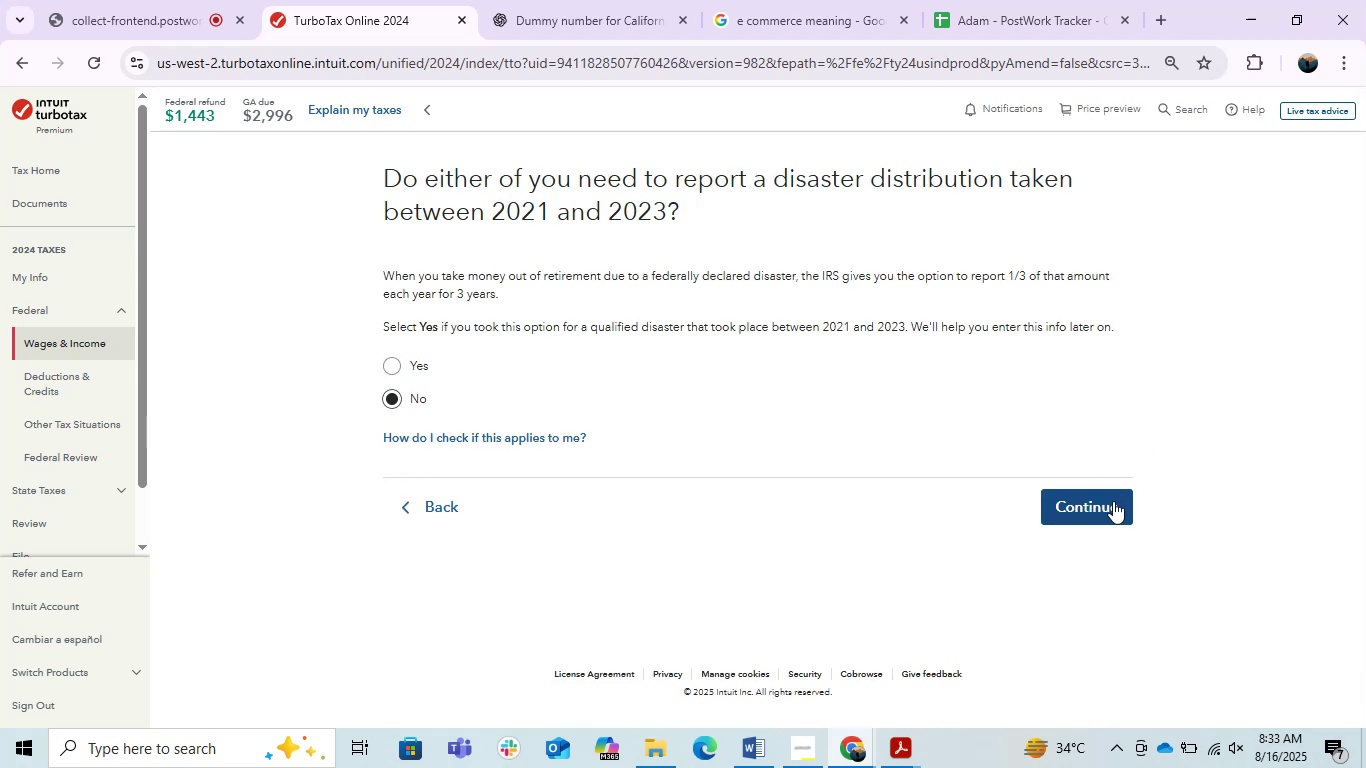 
left_click([1110, 501])
 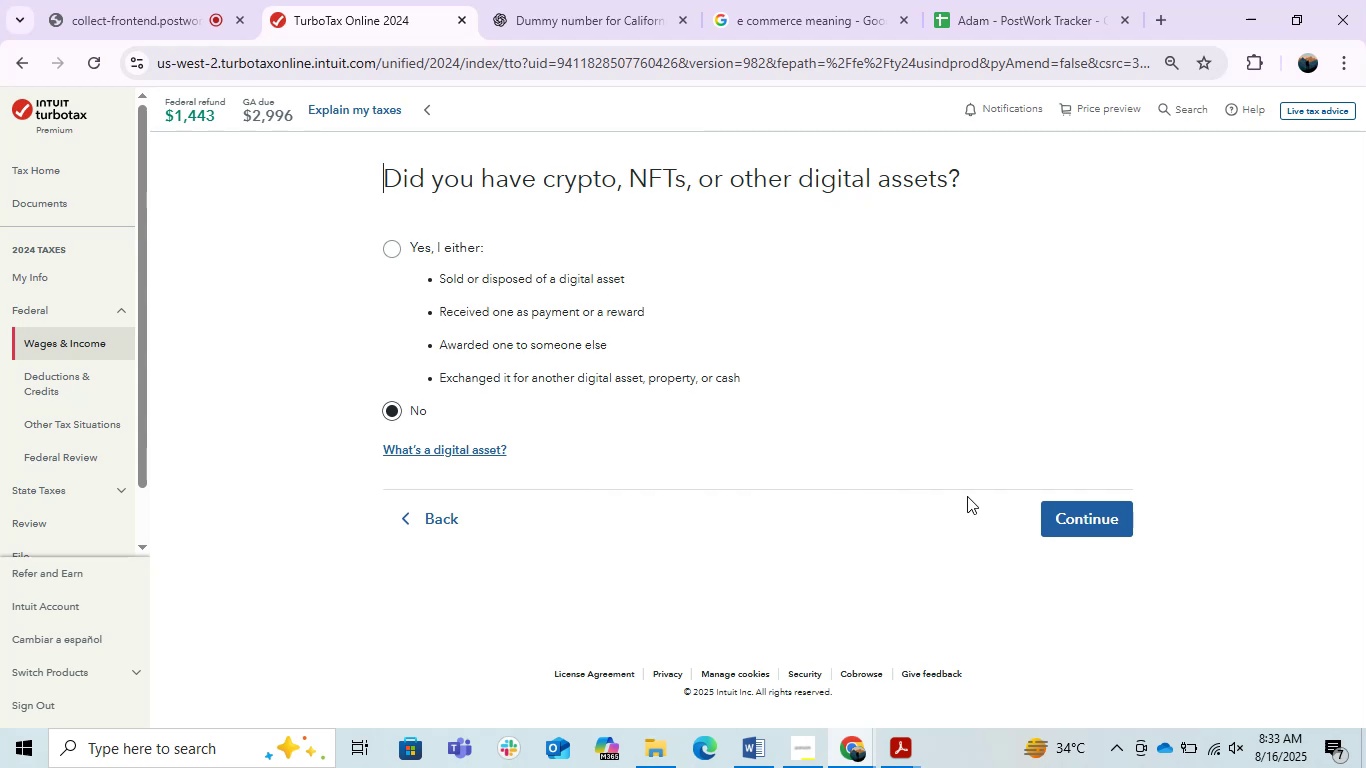 
left_click([1098, 519])
 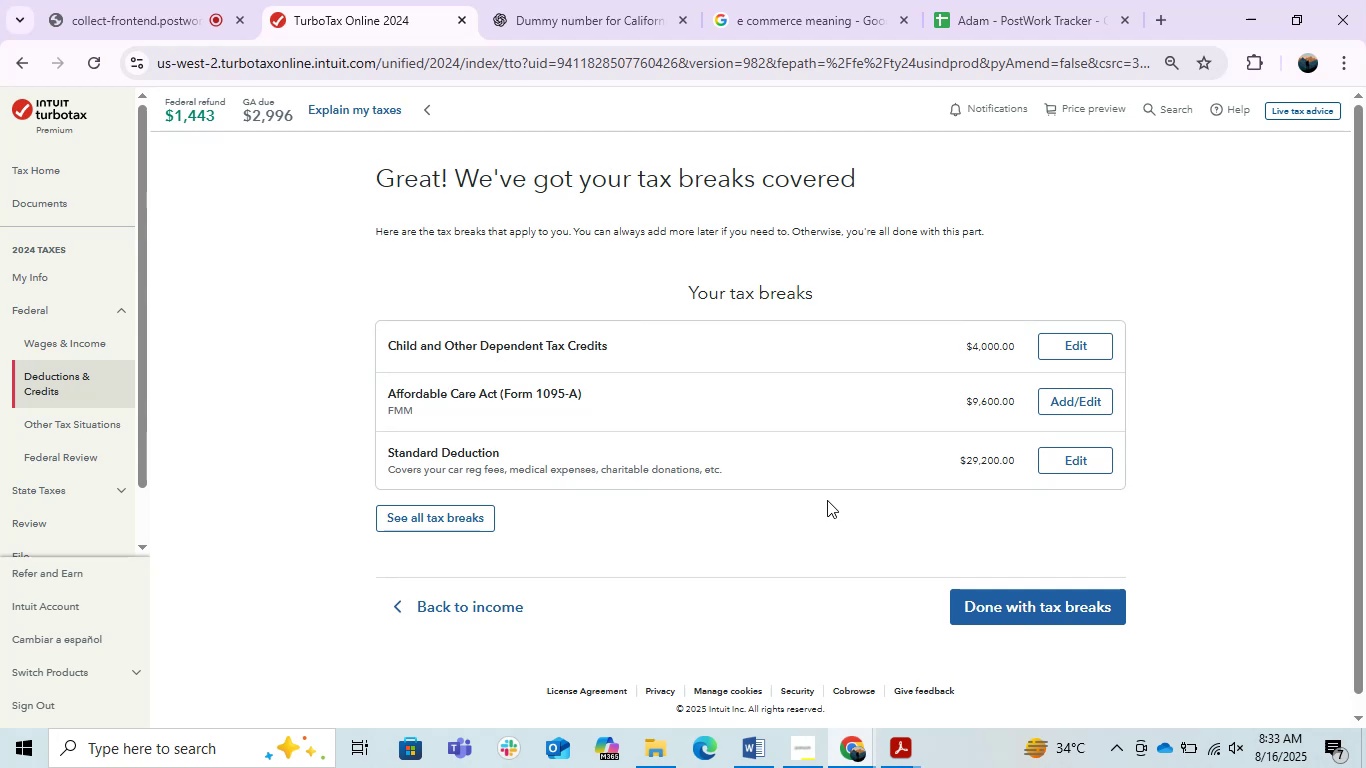 
wait(15.46)
 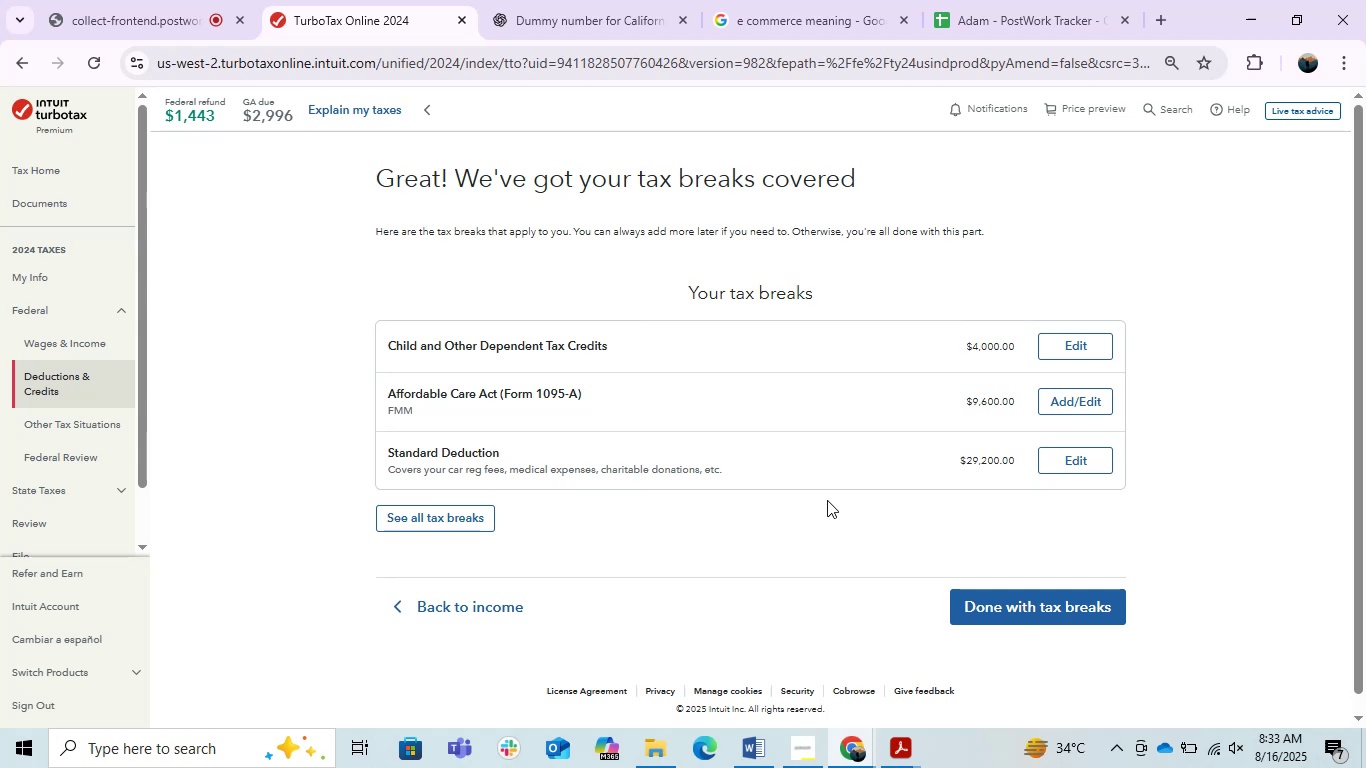 
left_click([1081, 612])
 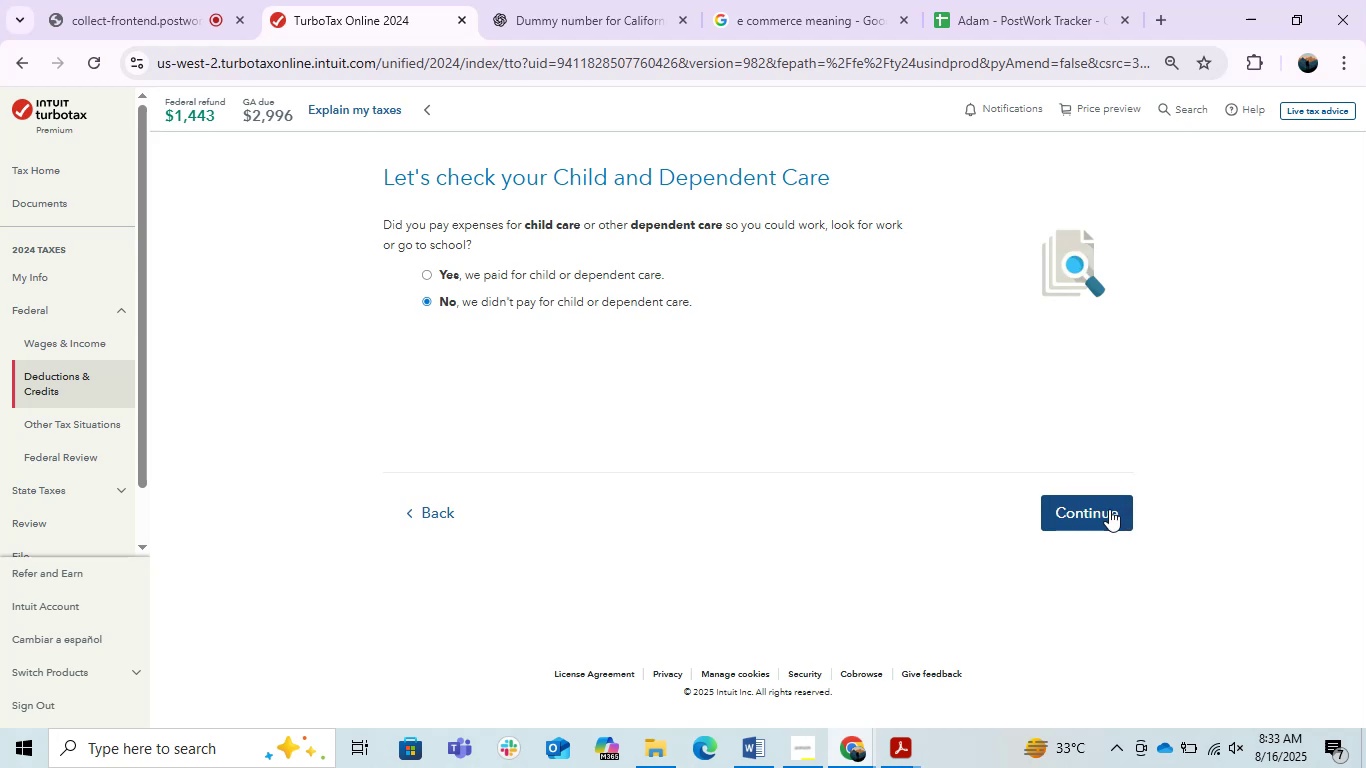 
left_click([1078, 507])
 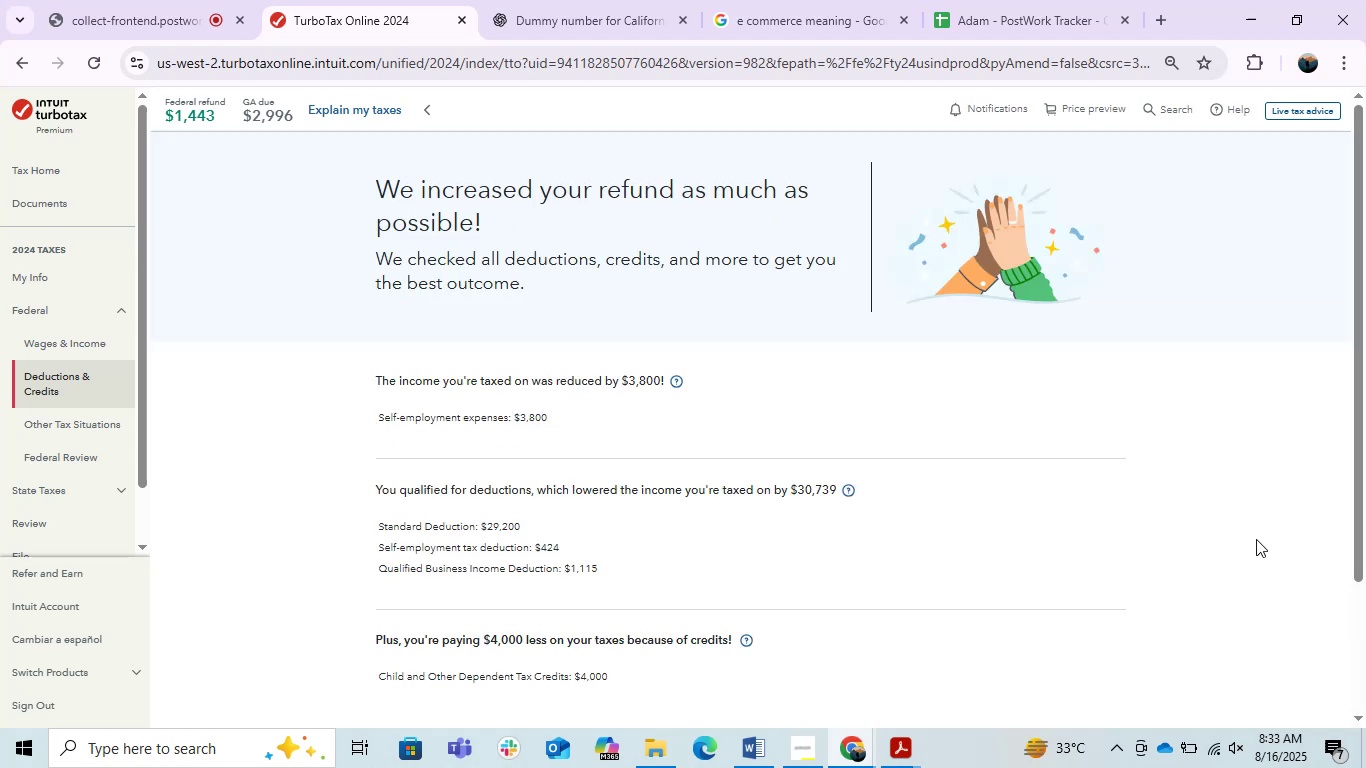 
scroll: coordinate [1052, 602], scroll_direction: down, amount: 2.0
 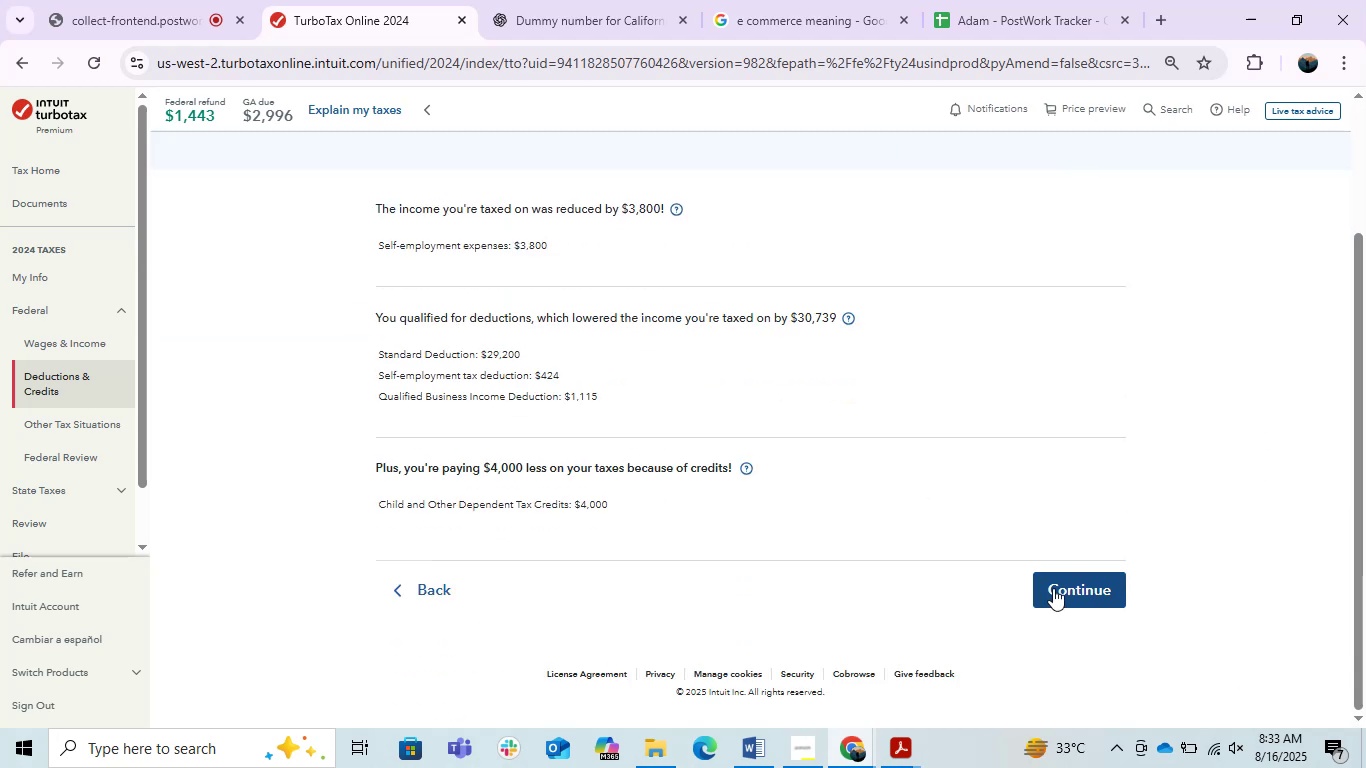 
left_click([1053, 588])
 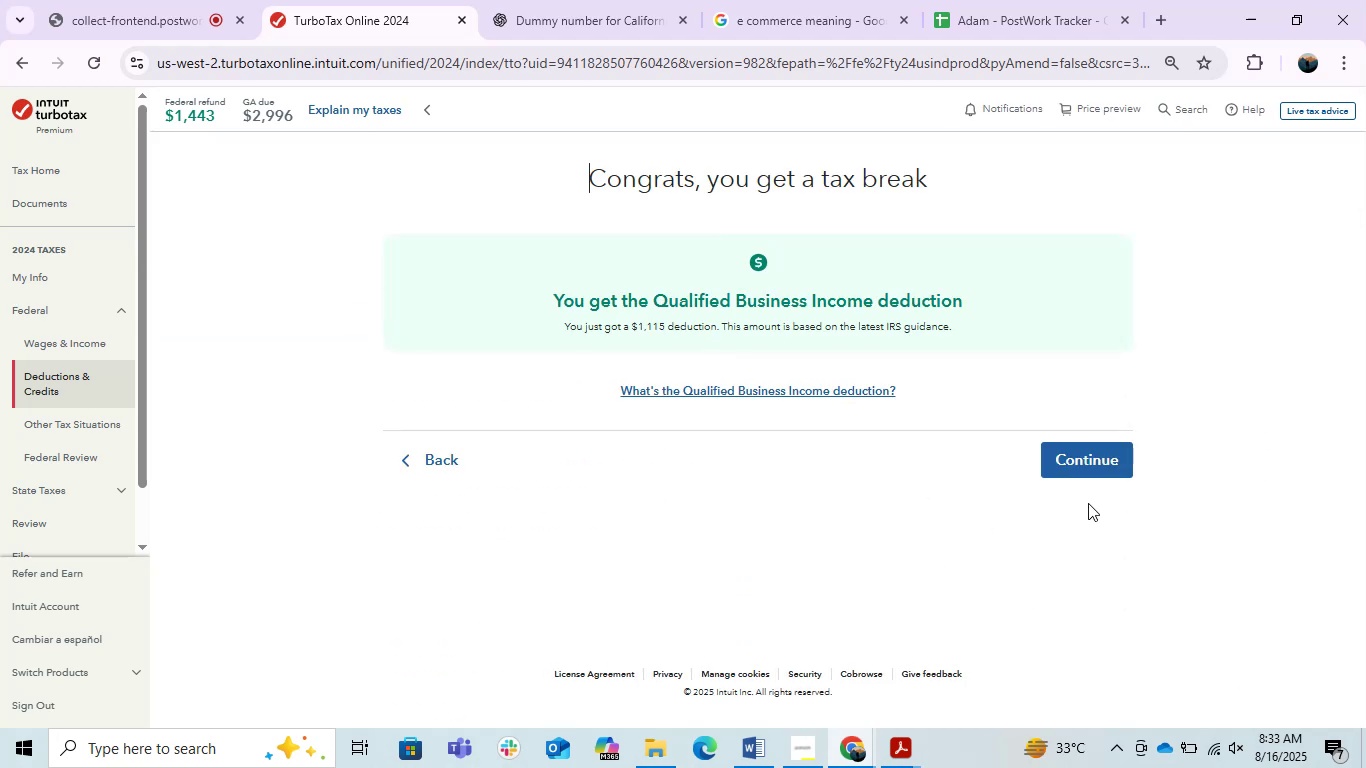 
left_click([1101, 457])
 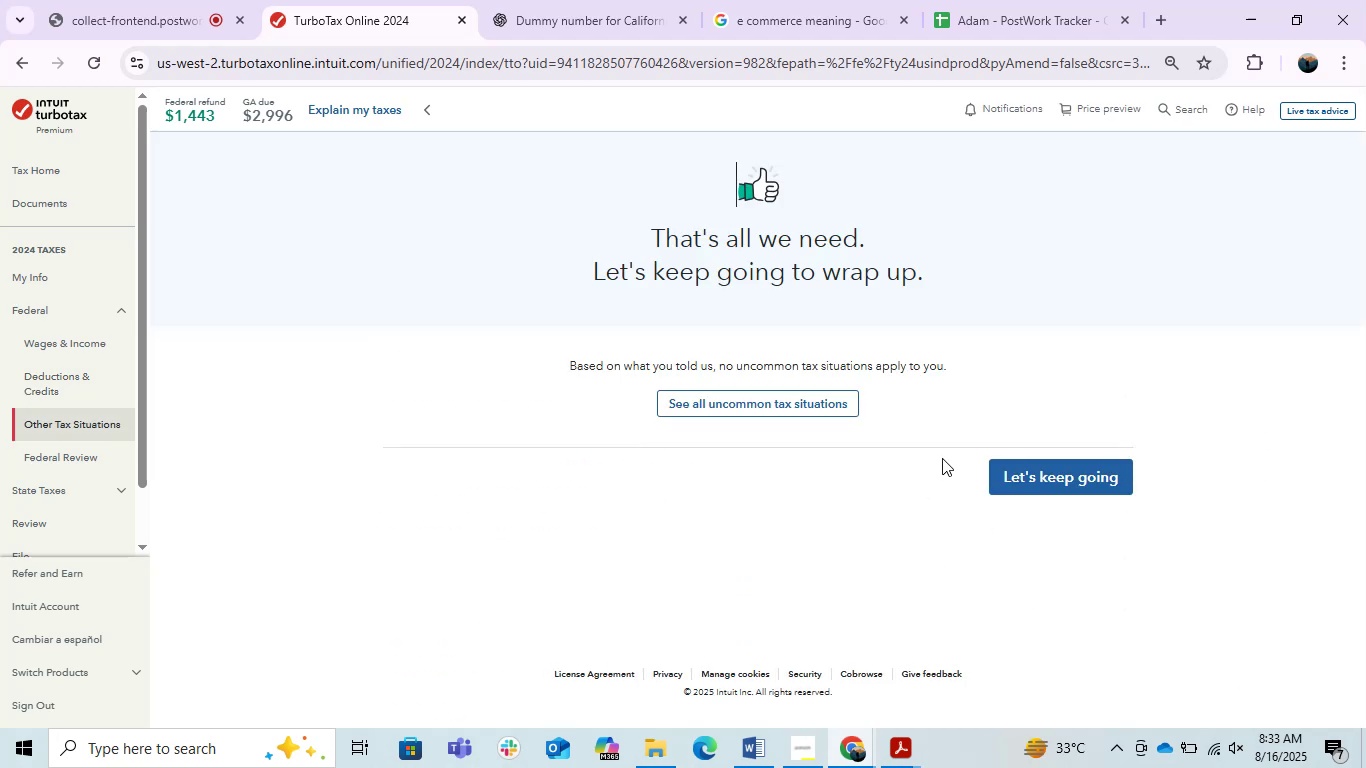 
left_click([999, 479])
 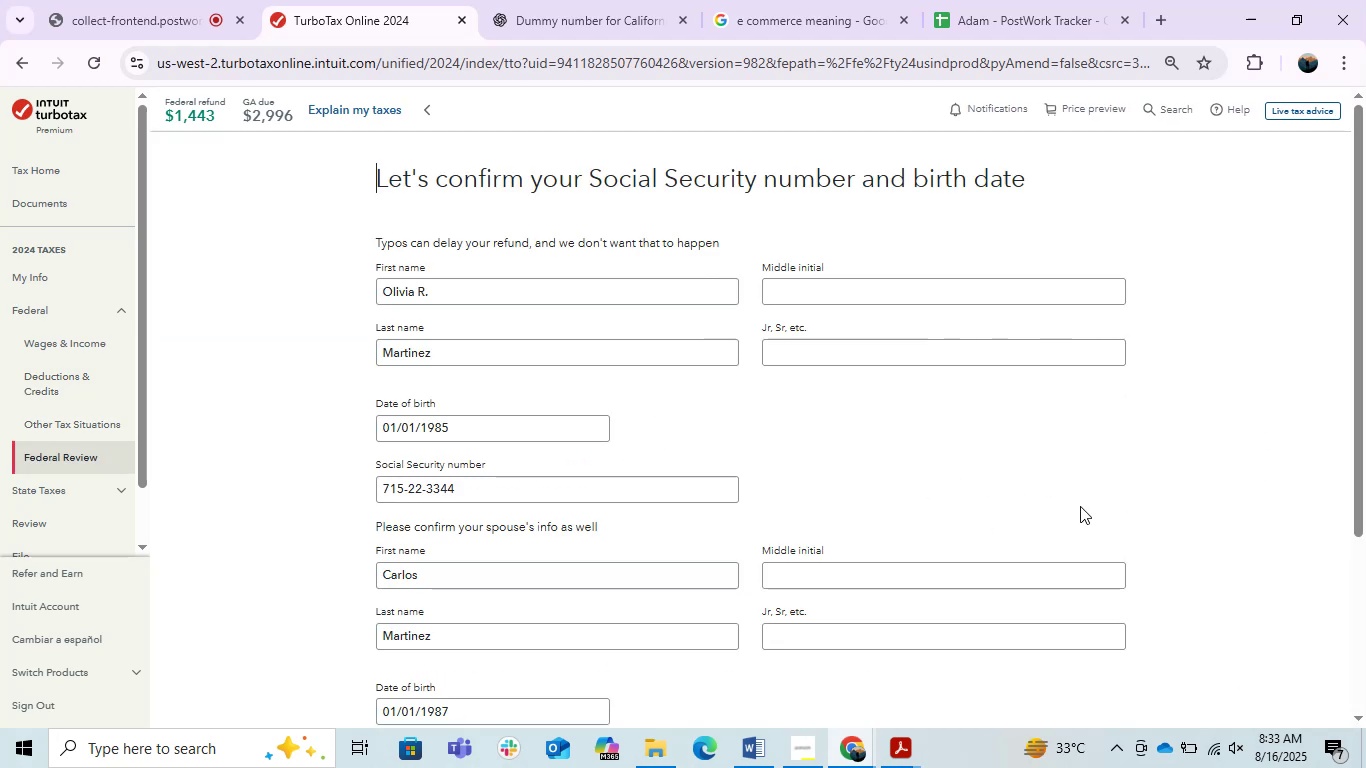 
scroll: coordinate [1079, 501], scroll_direction: down, amount: 5.0
 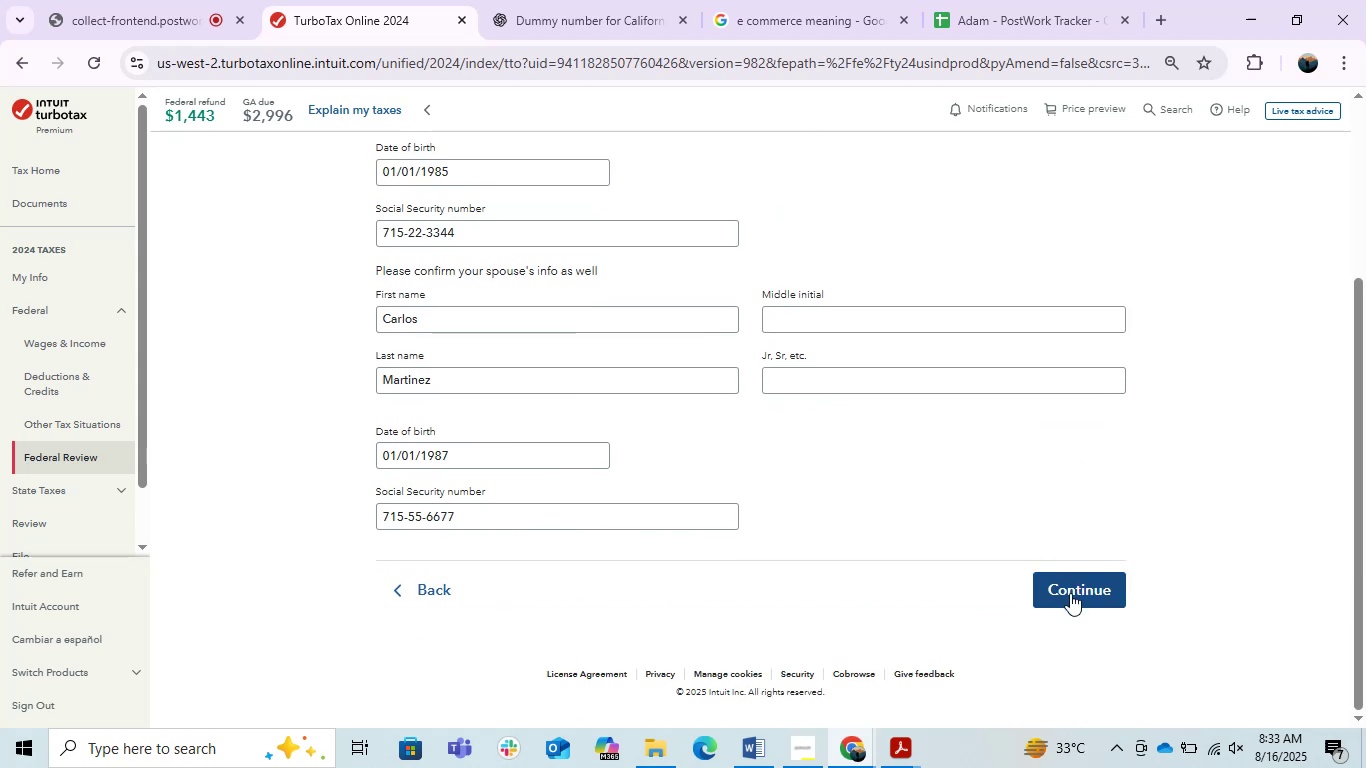 
left_click([1070, 593])
 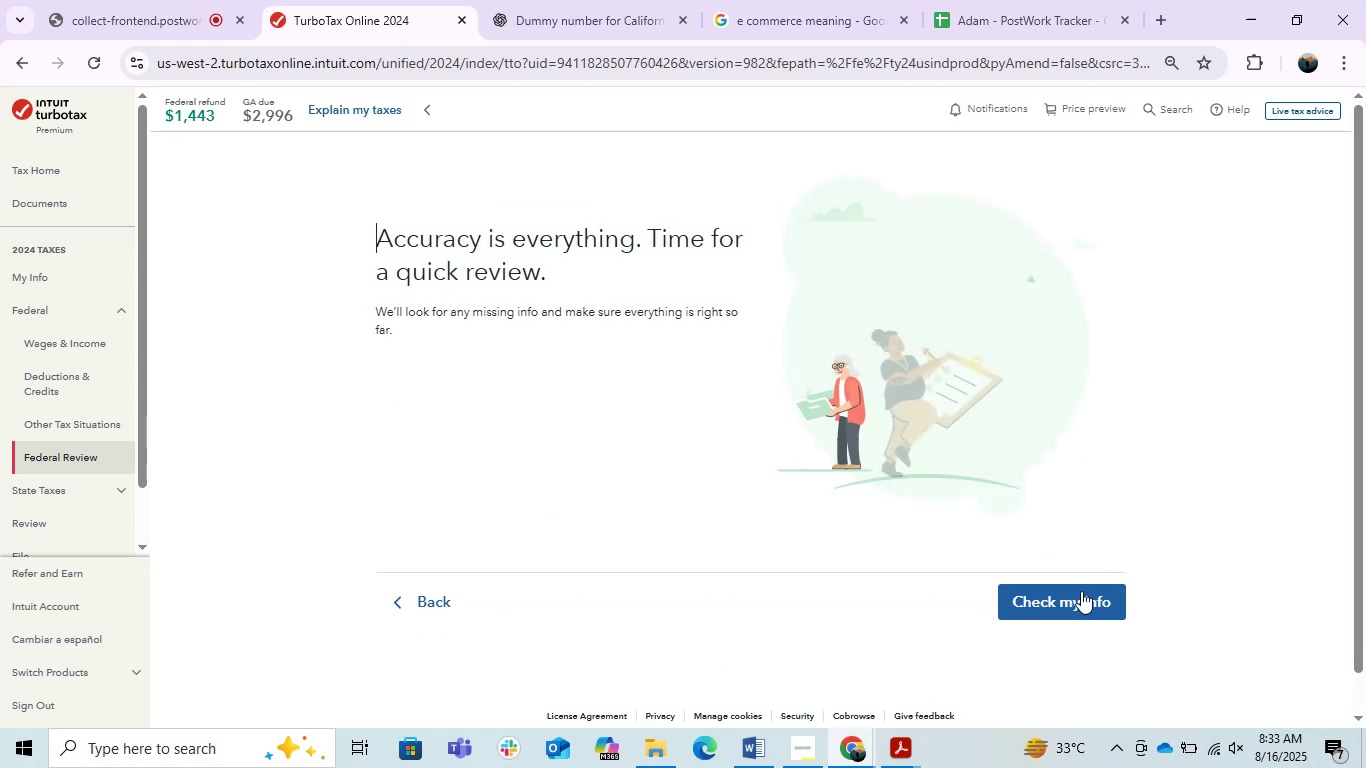 
left_click([1069, 601])
 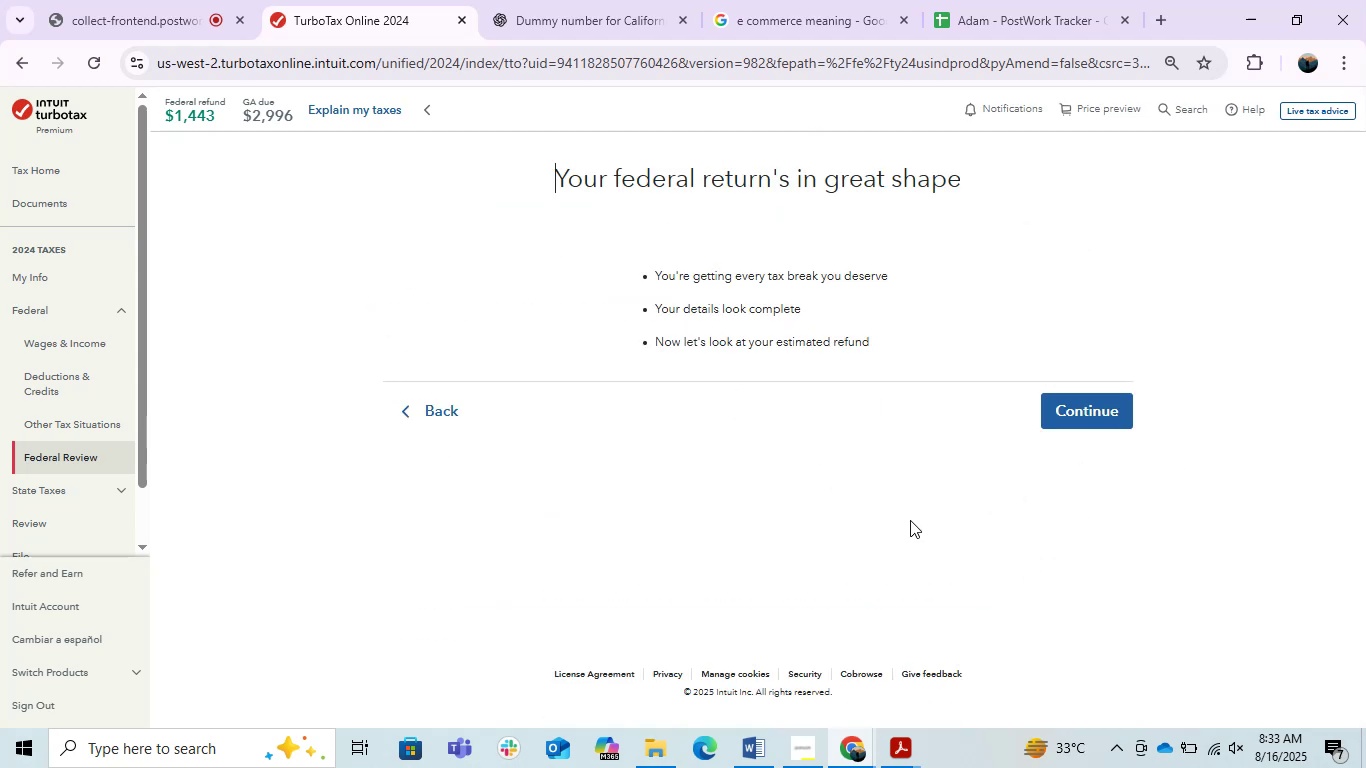 
wait(7.55)
 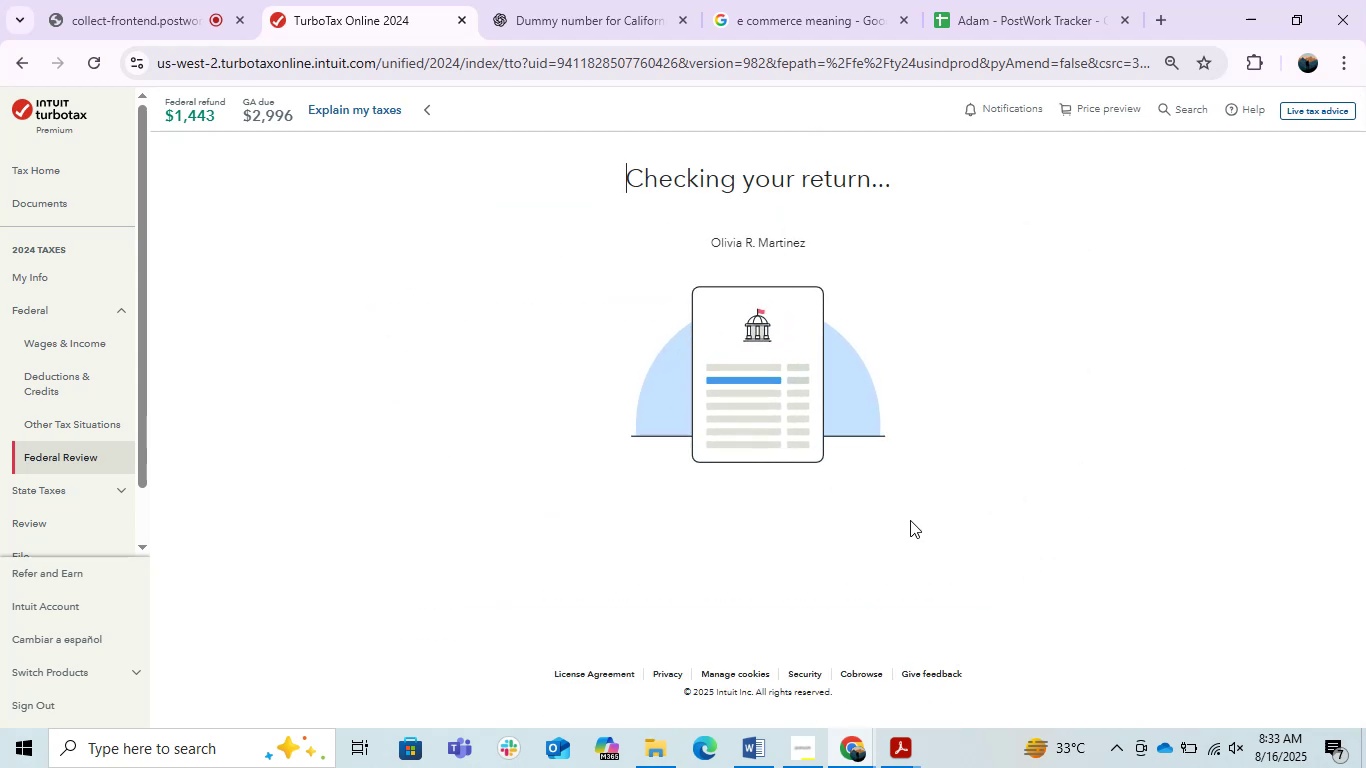 
left_click([1076, 560])
 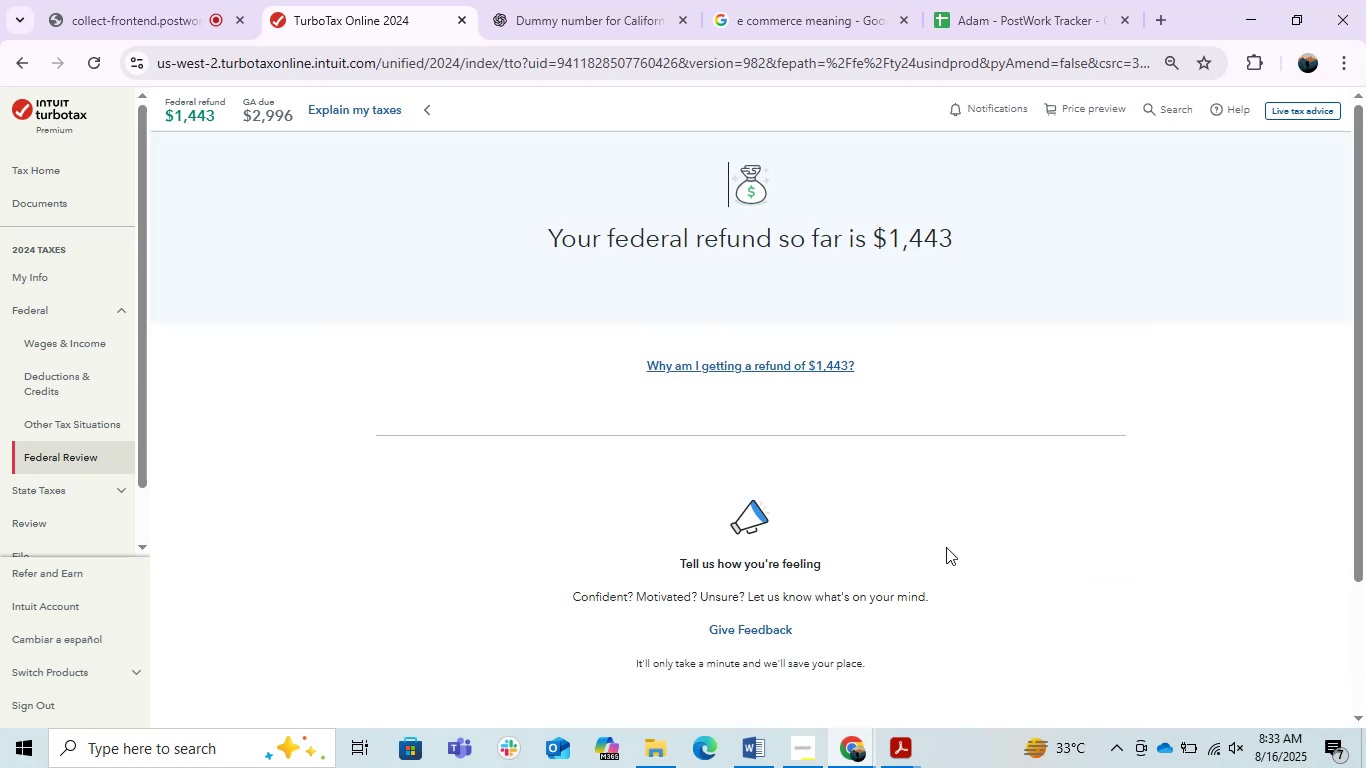 
scroll: coordinate [946, 547], scroll_direction: down, amount: 3.0
 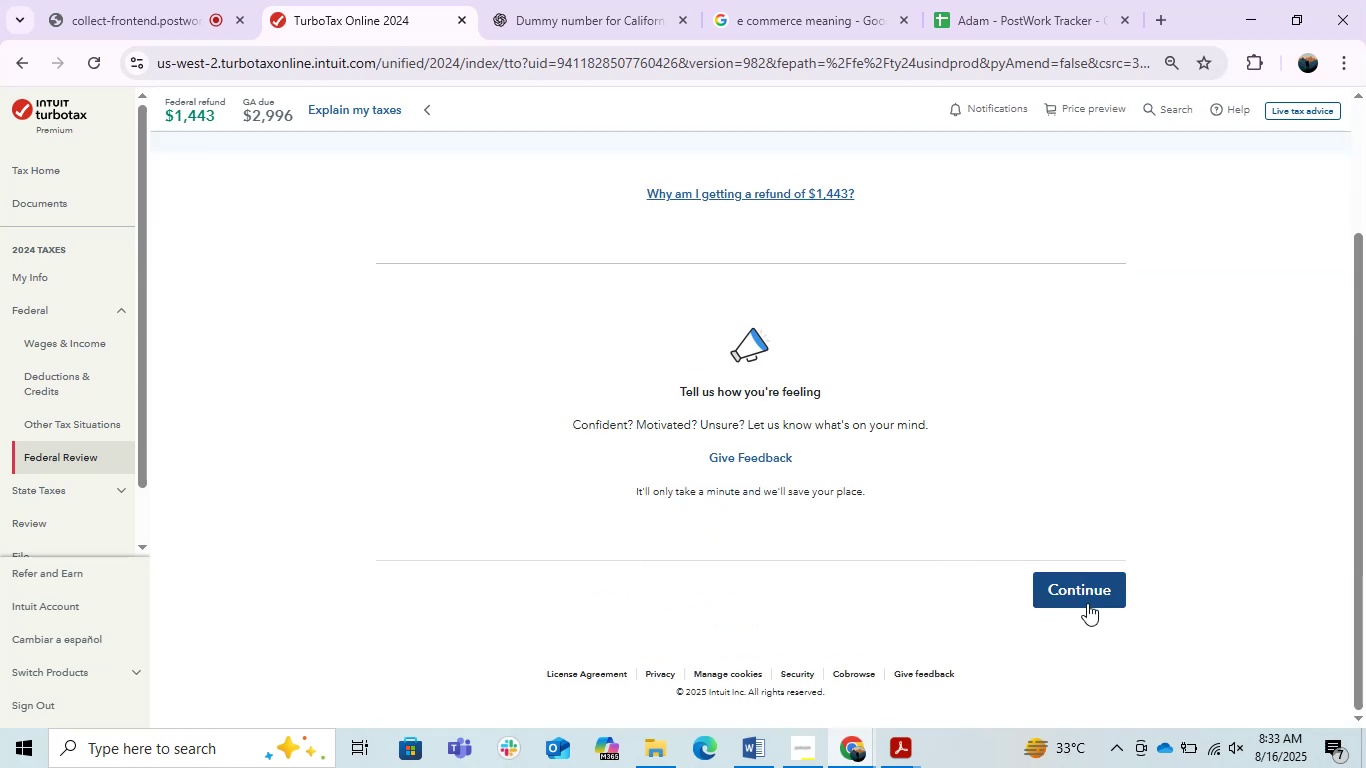 
left_click([1087, 603])
 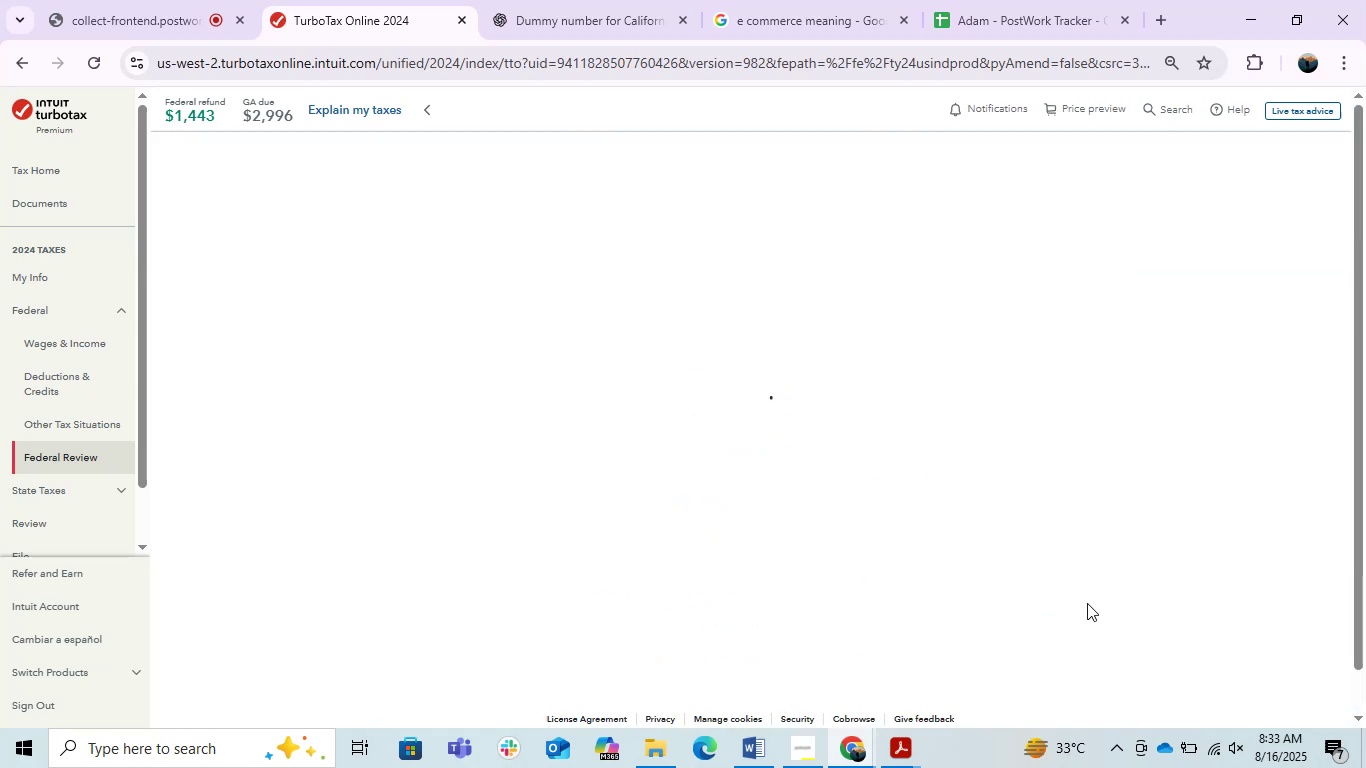 
mouse_move([1016, 593])
 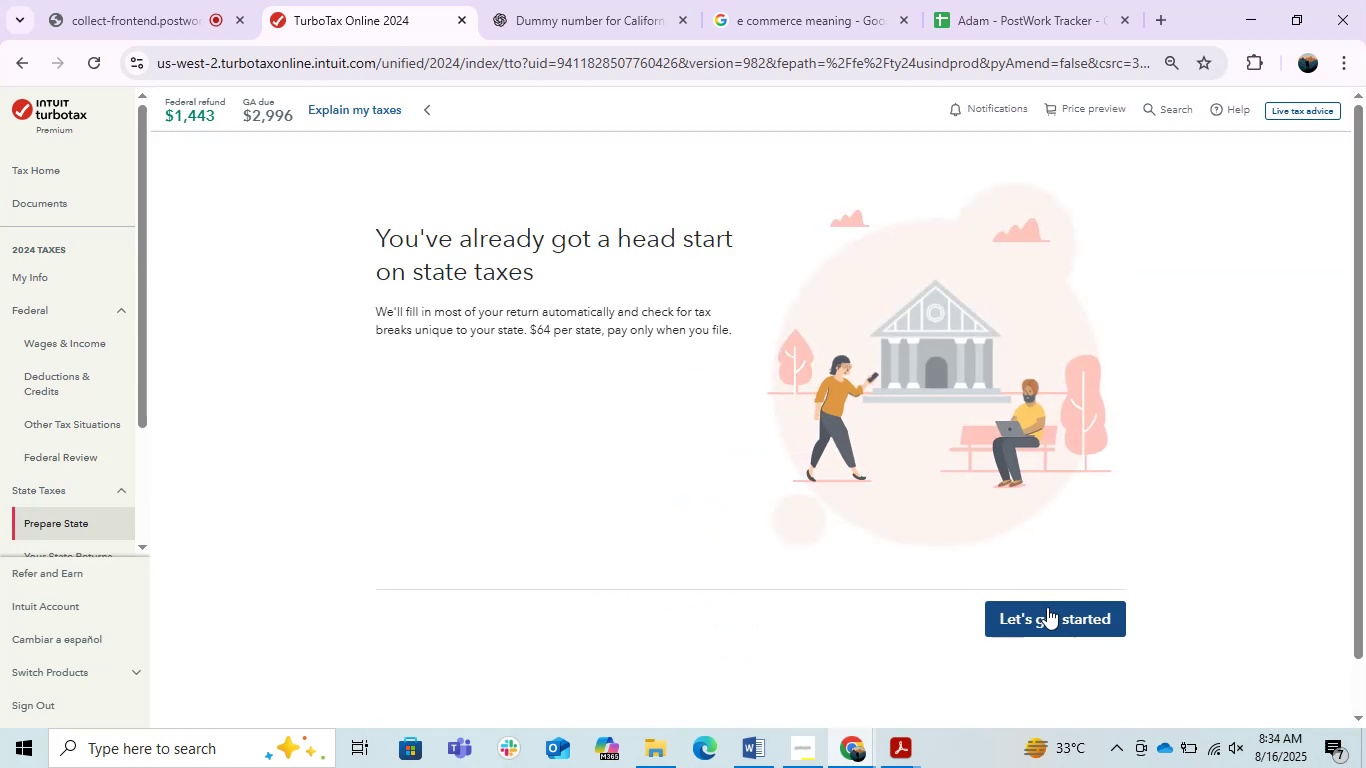 
left_click([1047, 607])
 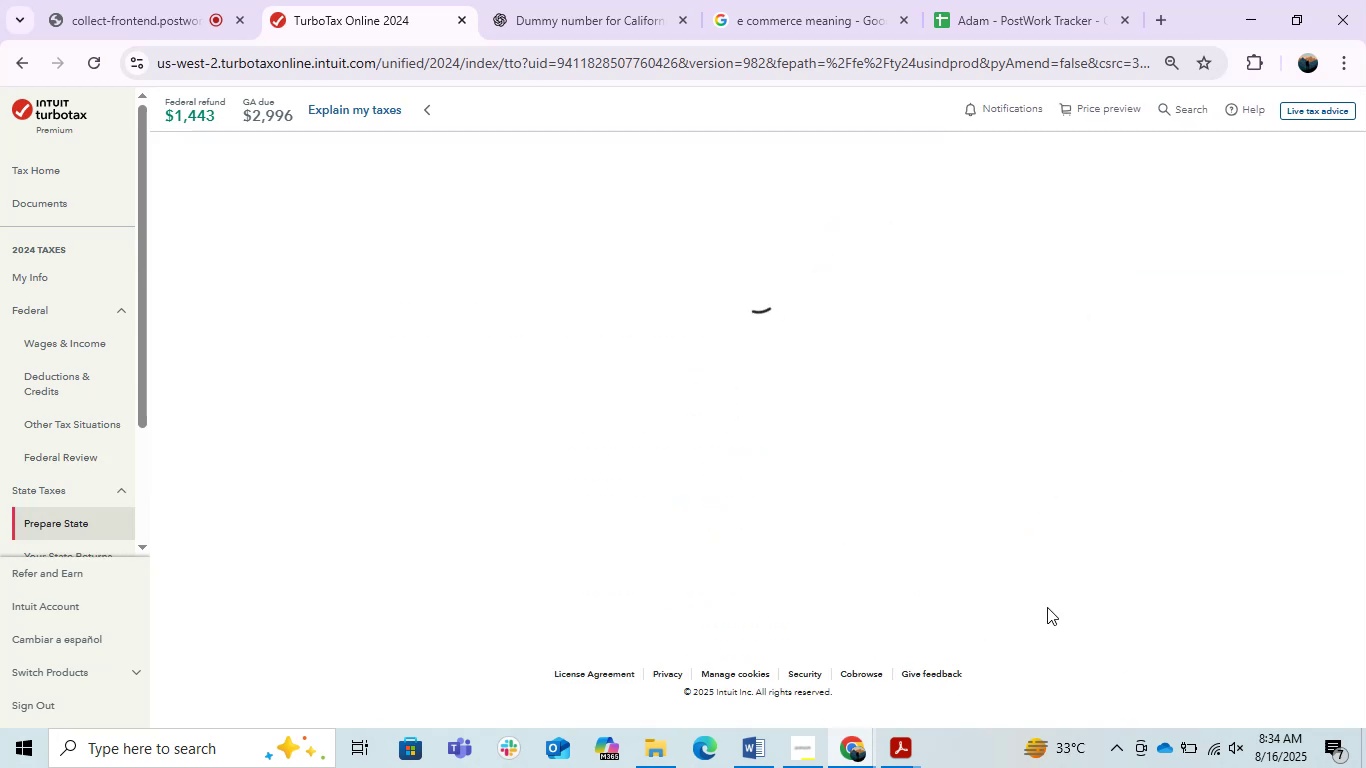 
mouse_move([1042, 578])
 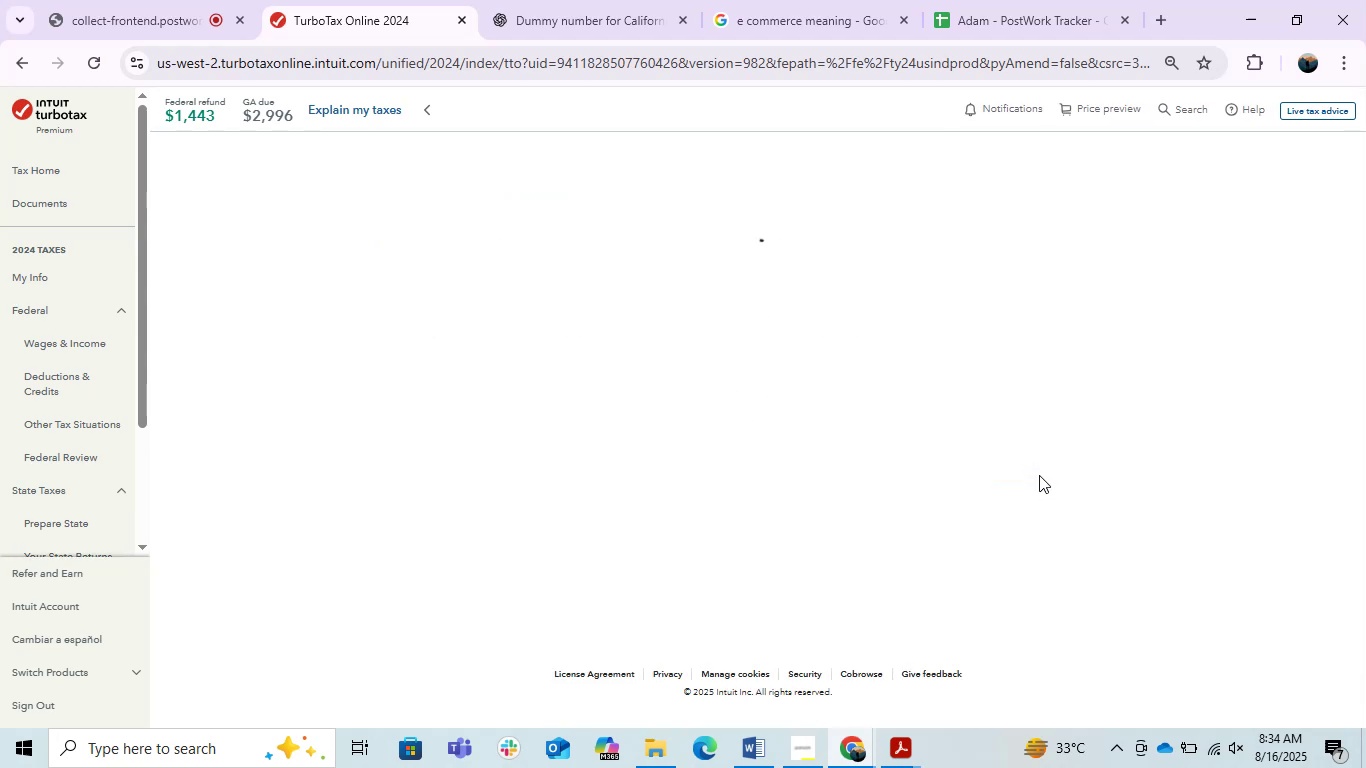 
left_click([1052, 562])
 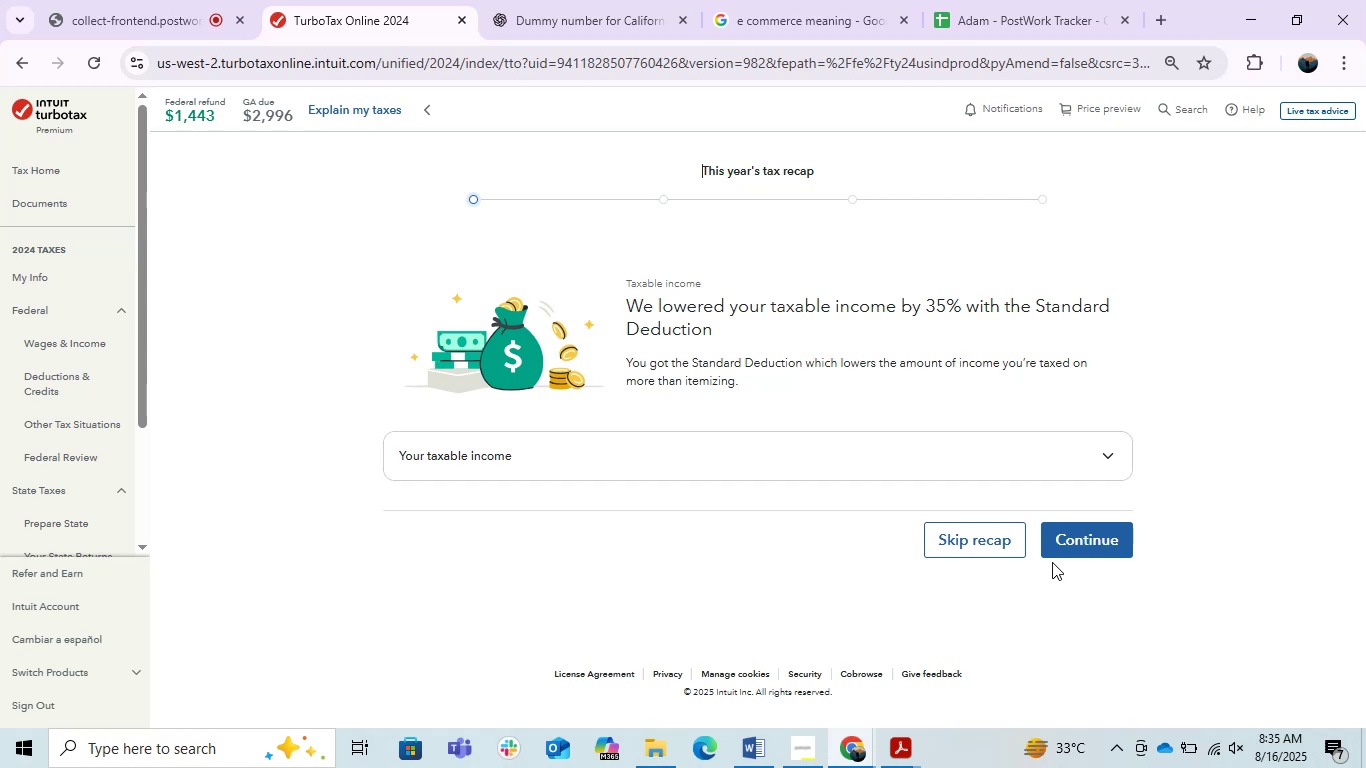 
wait(103.1)
 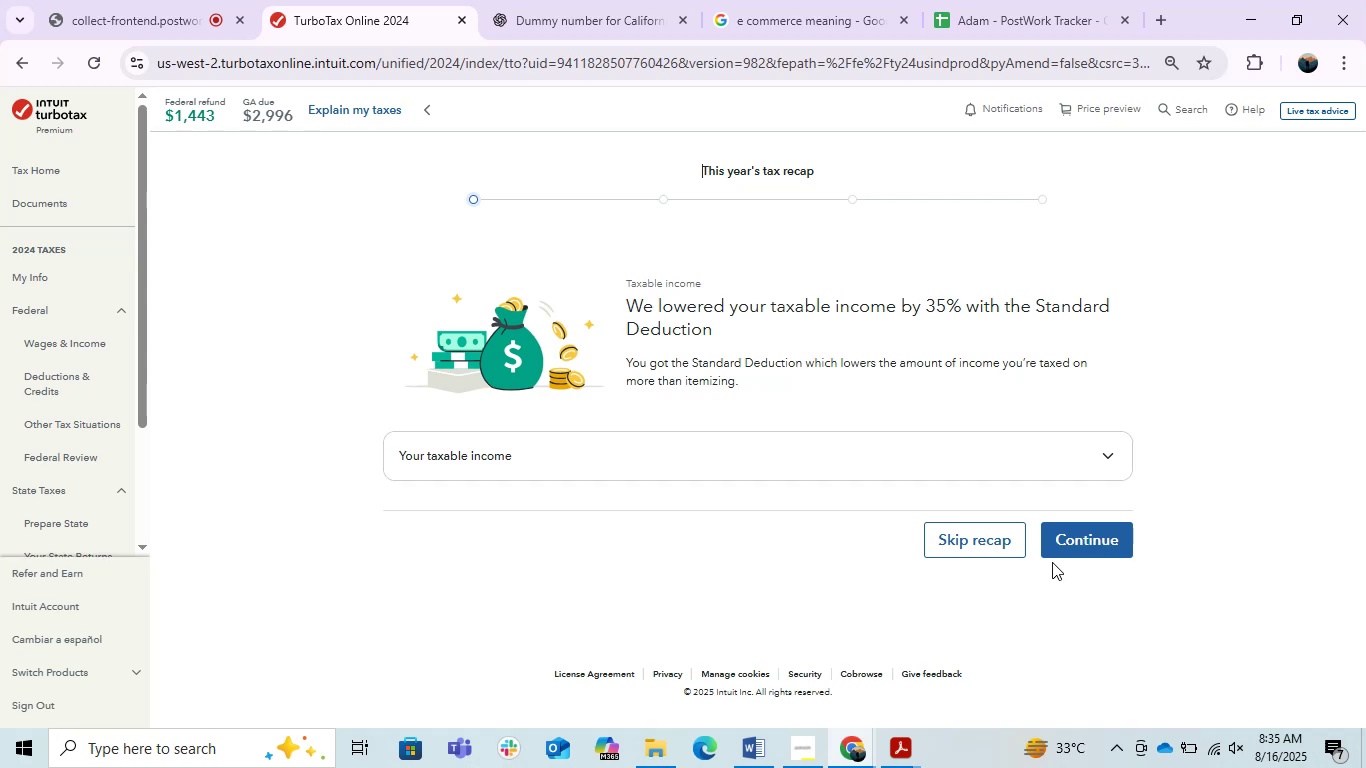 
key(Space)
 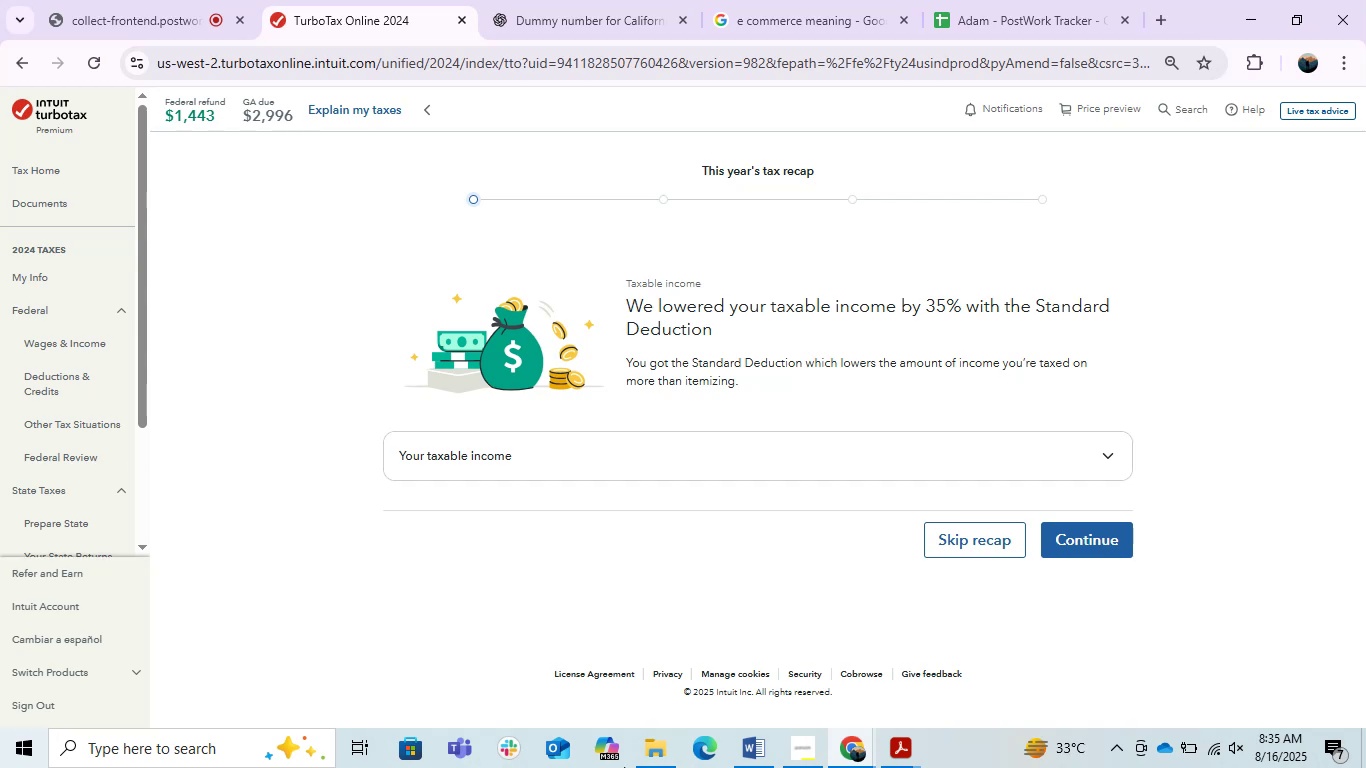 
left_click([1108, 539])
 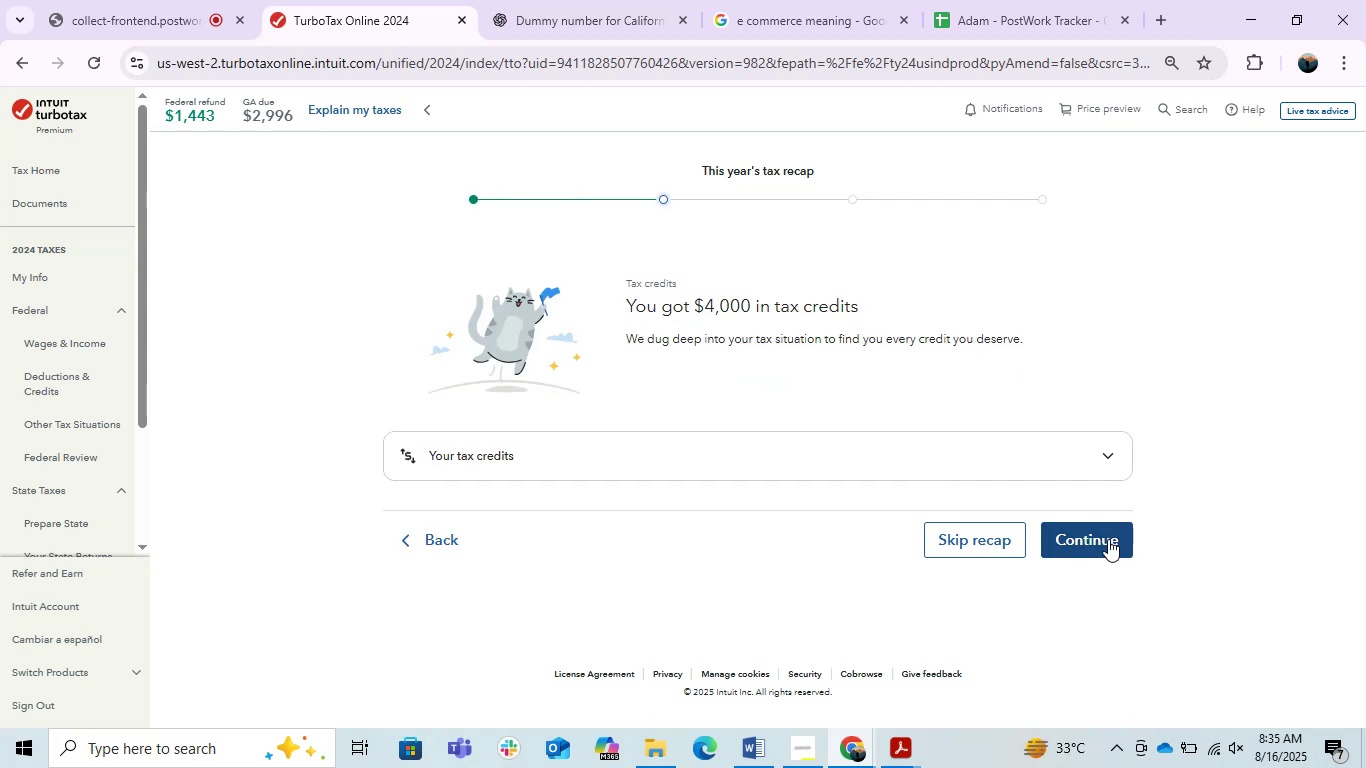 
left_click([1083, 469])
 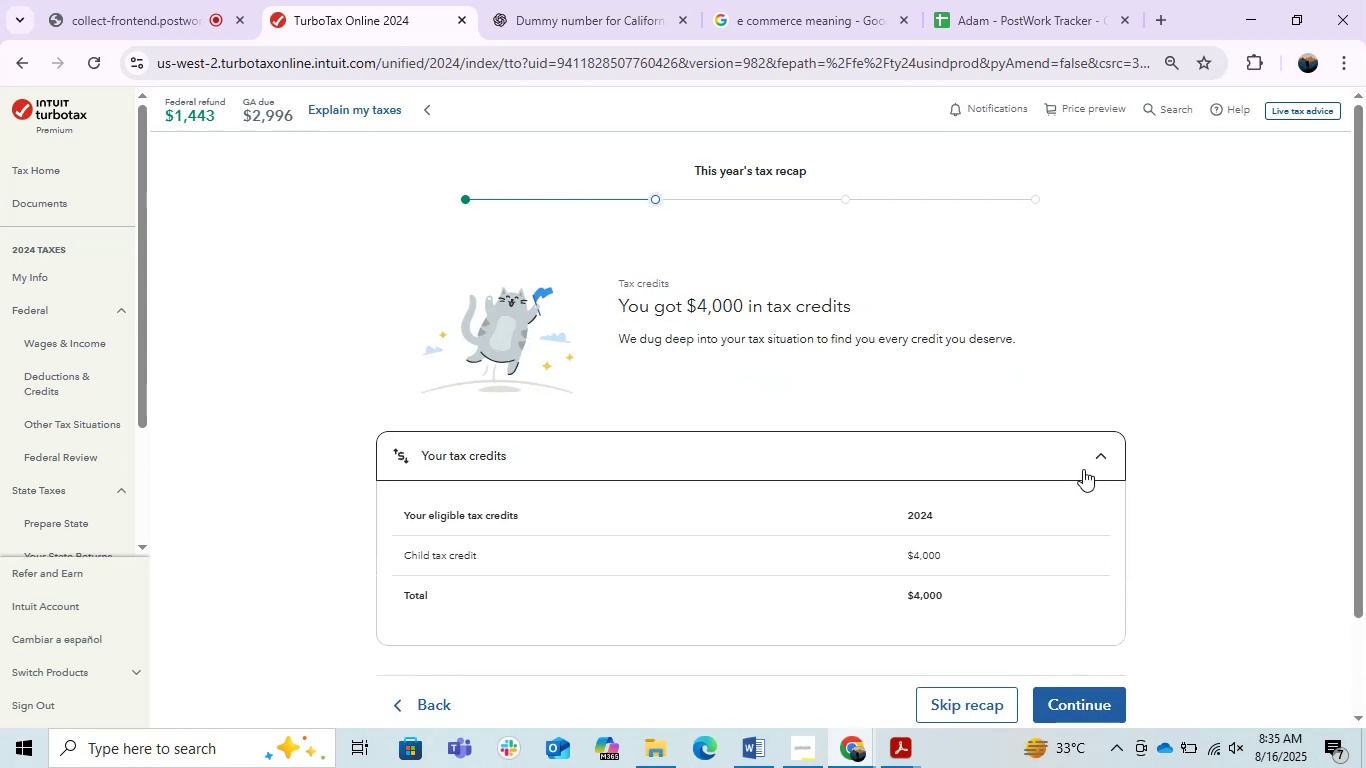 
scroll: coordinate [1083, 469], scroll_direction: down, amount: 1.0
 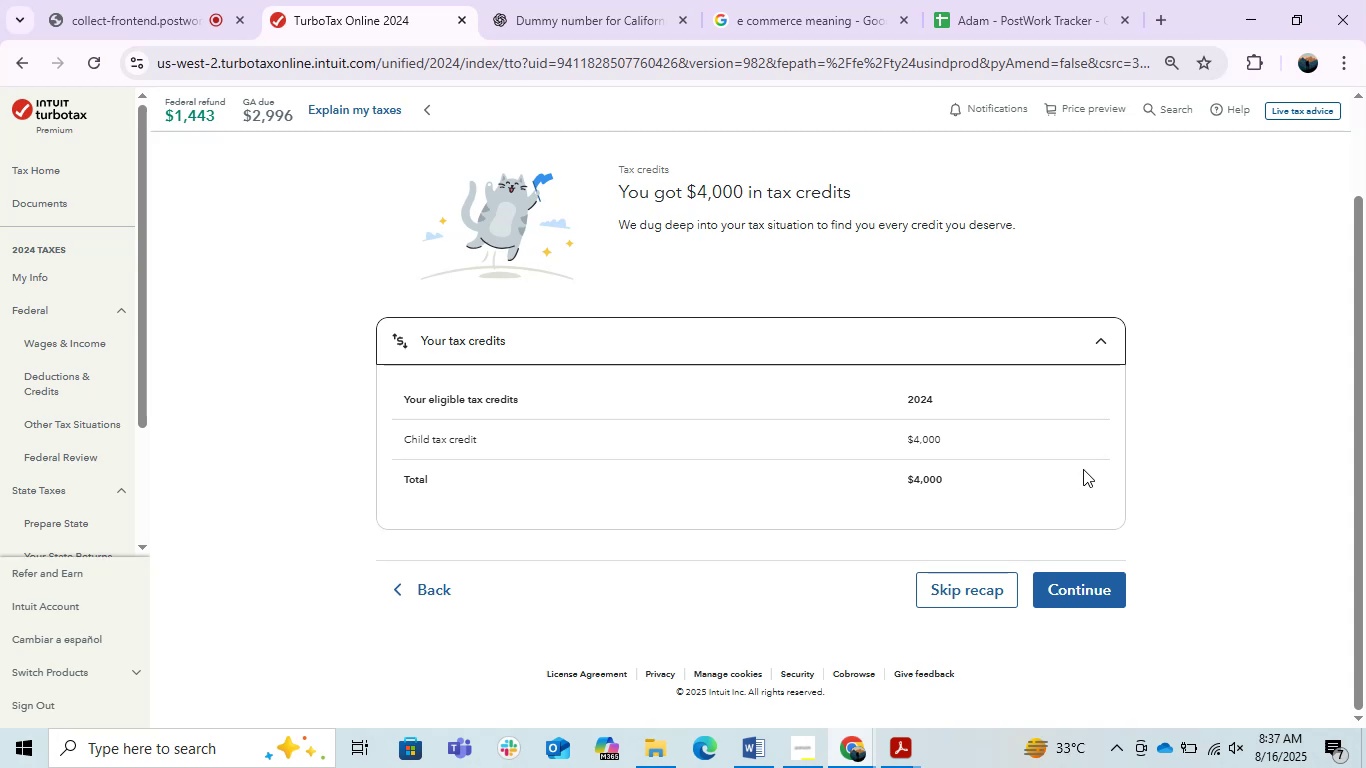 
wait(98.71)
 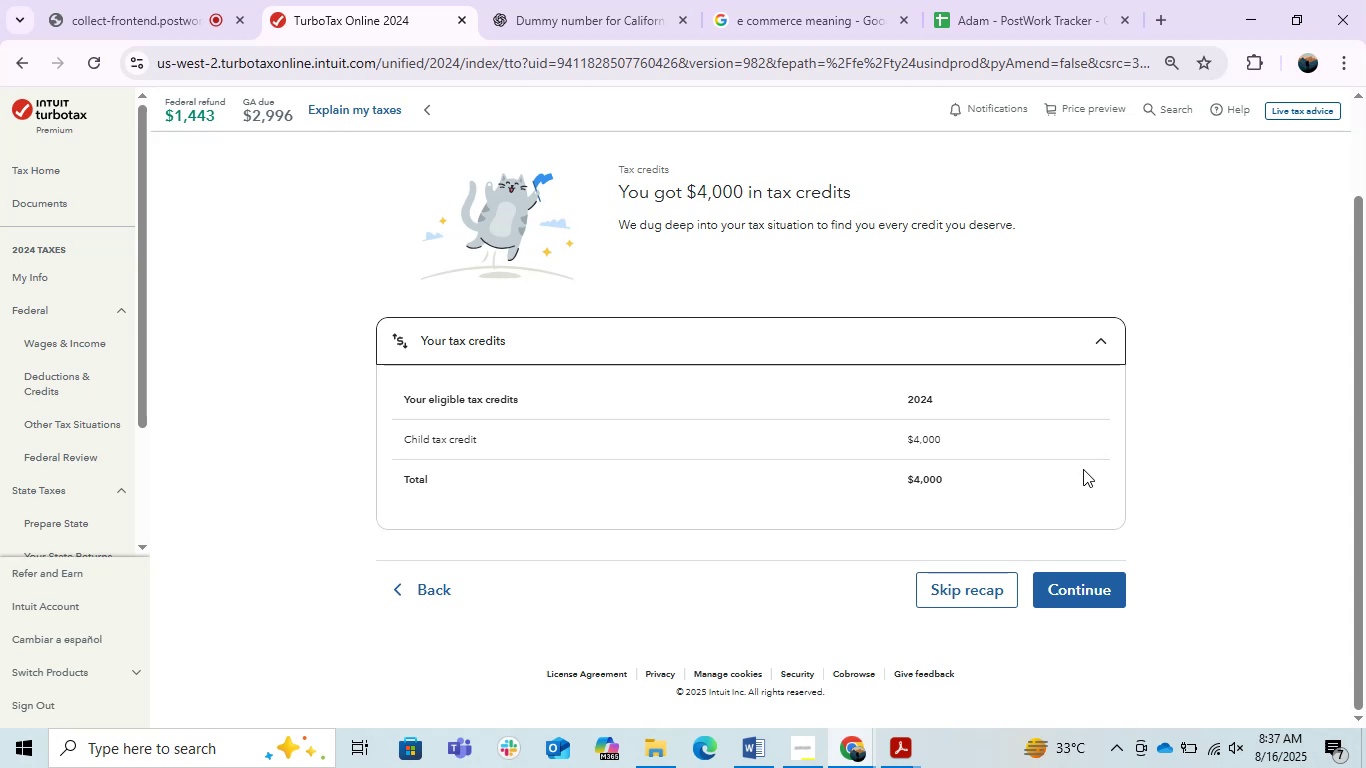 
left_click([1066, 596])
 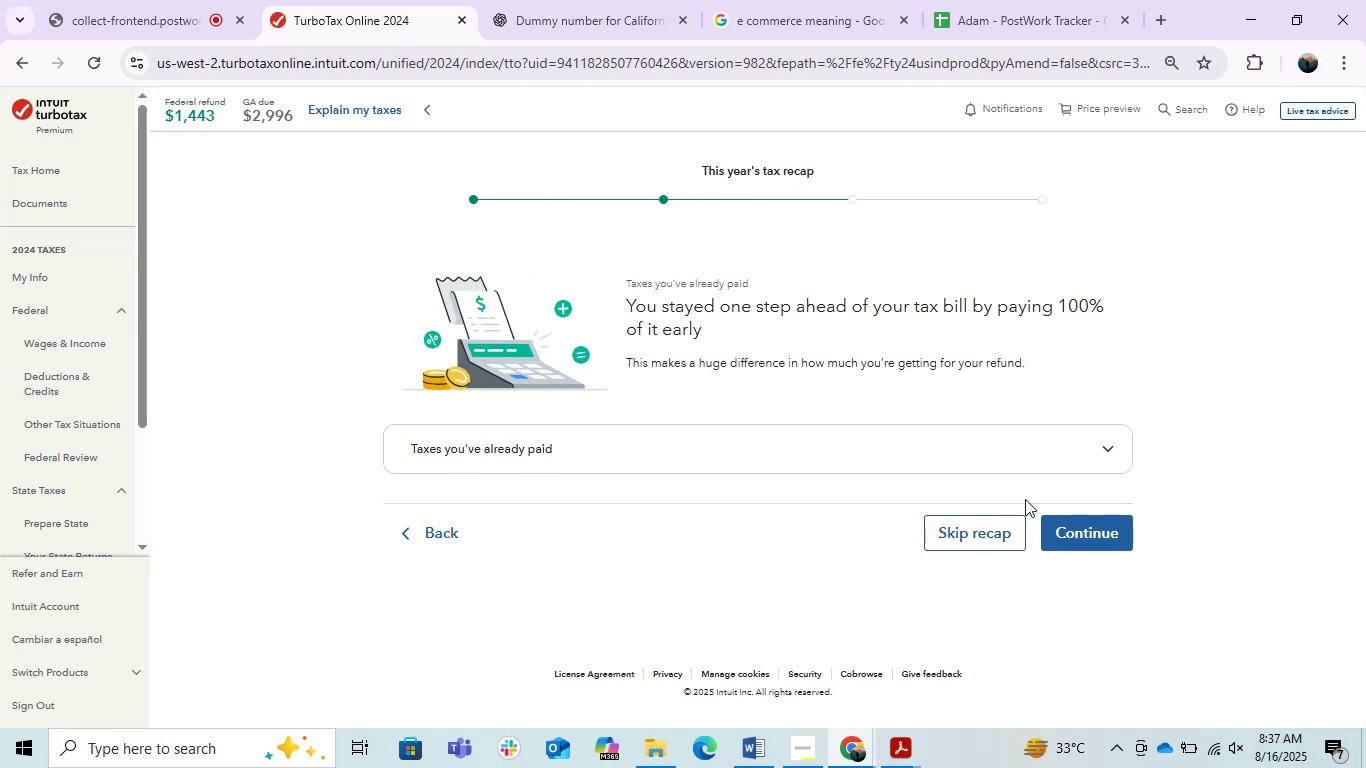 
left_click([1109, 518])
 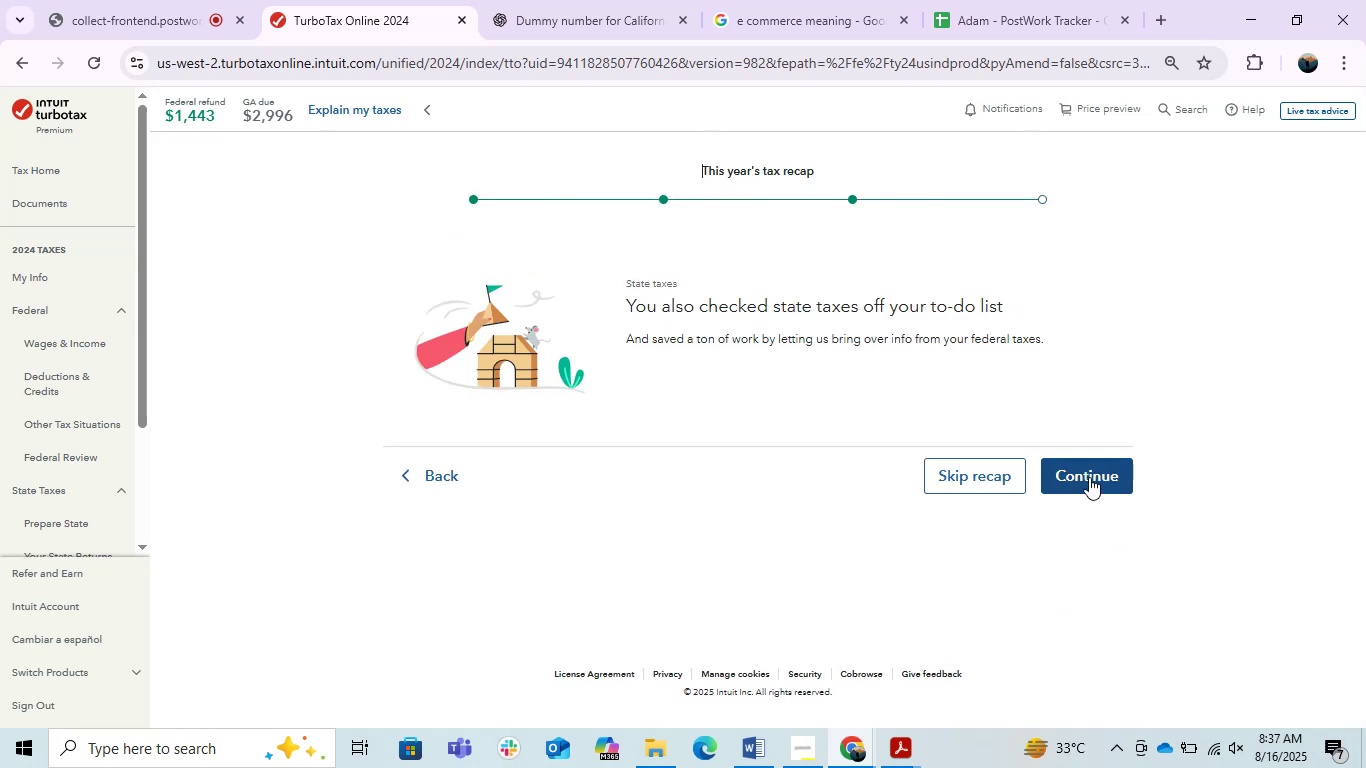 
left_click([1089, 477])
 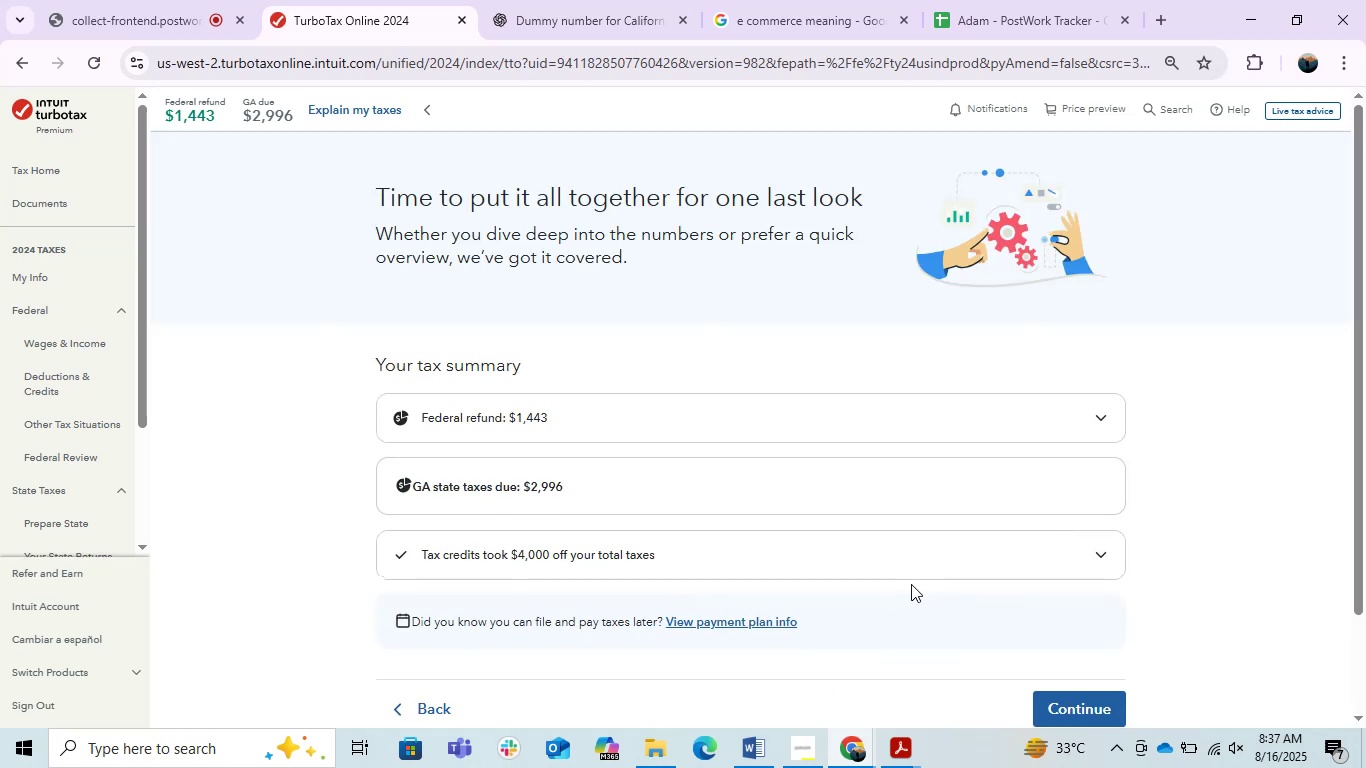 
scroll: coordinate [911, 583], scroll_direction: down, amount: 2.0
 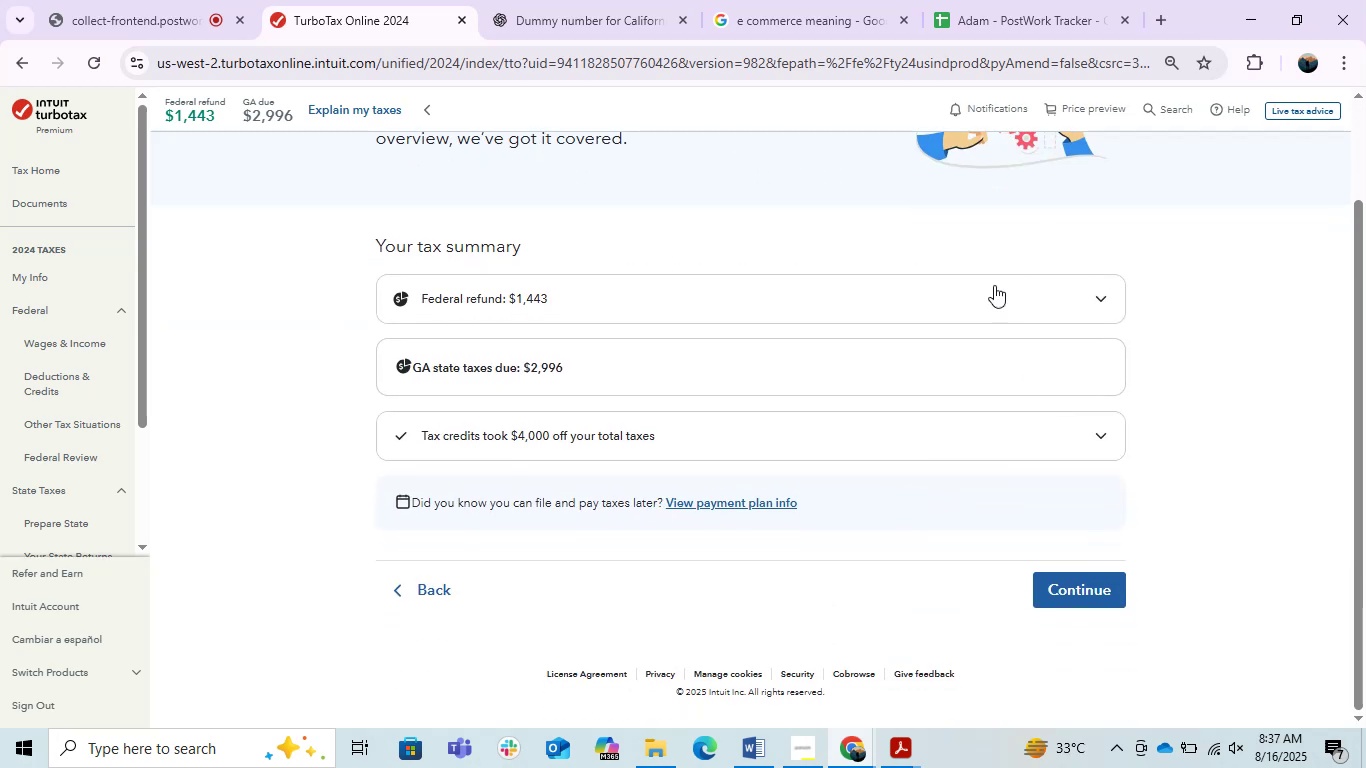 
left_click([946, 305])
 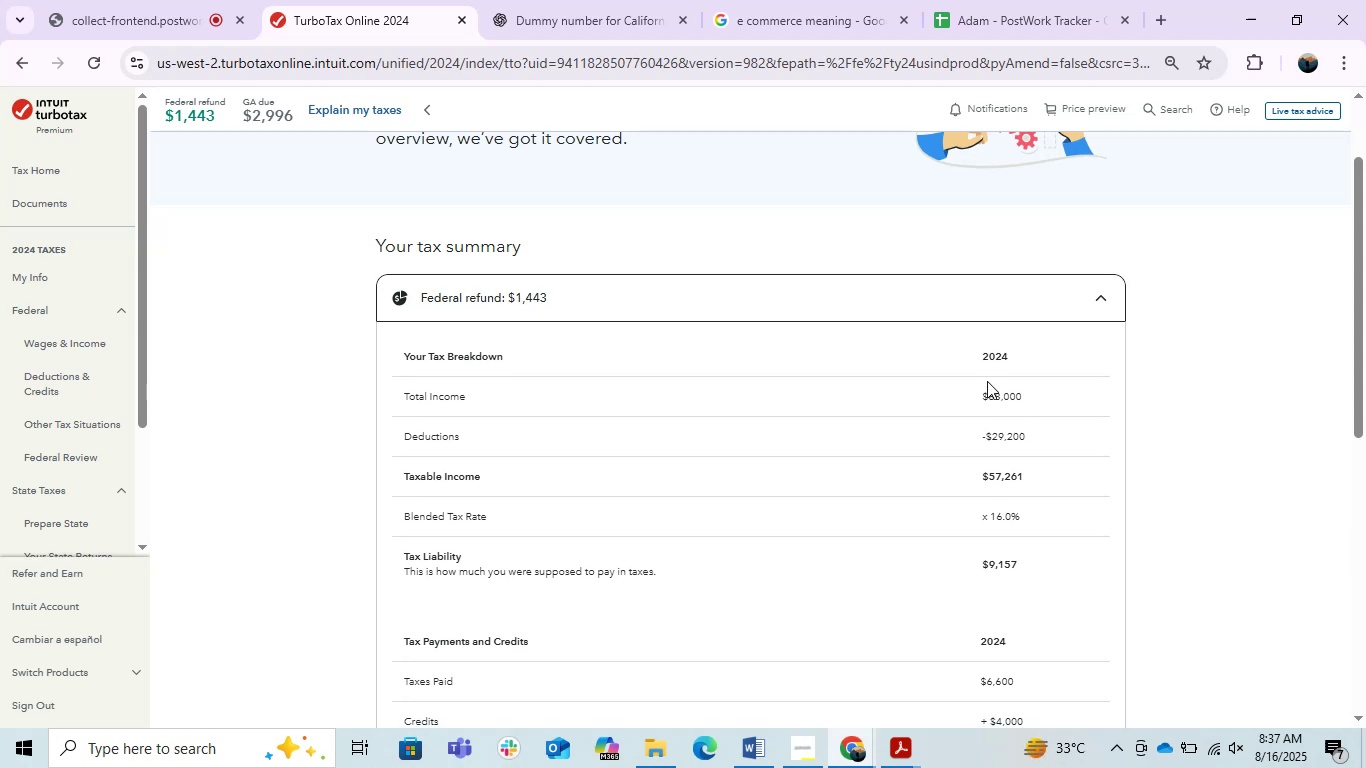 
scroll: coordinate [695, 509], scroll_direction: down, amount: 1.0
 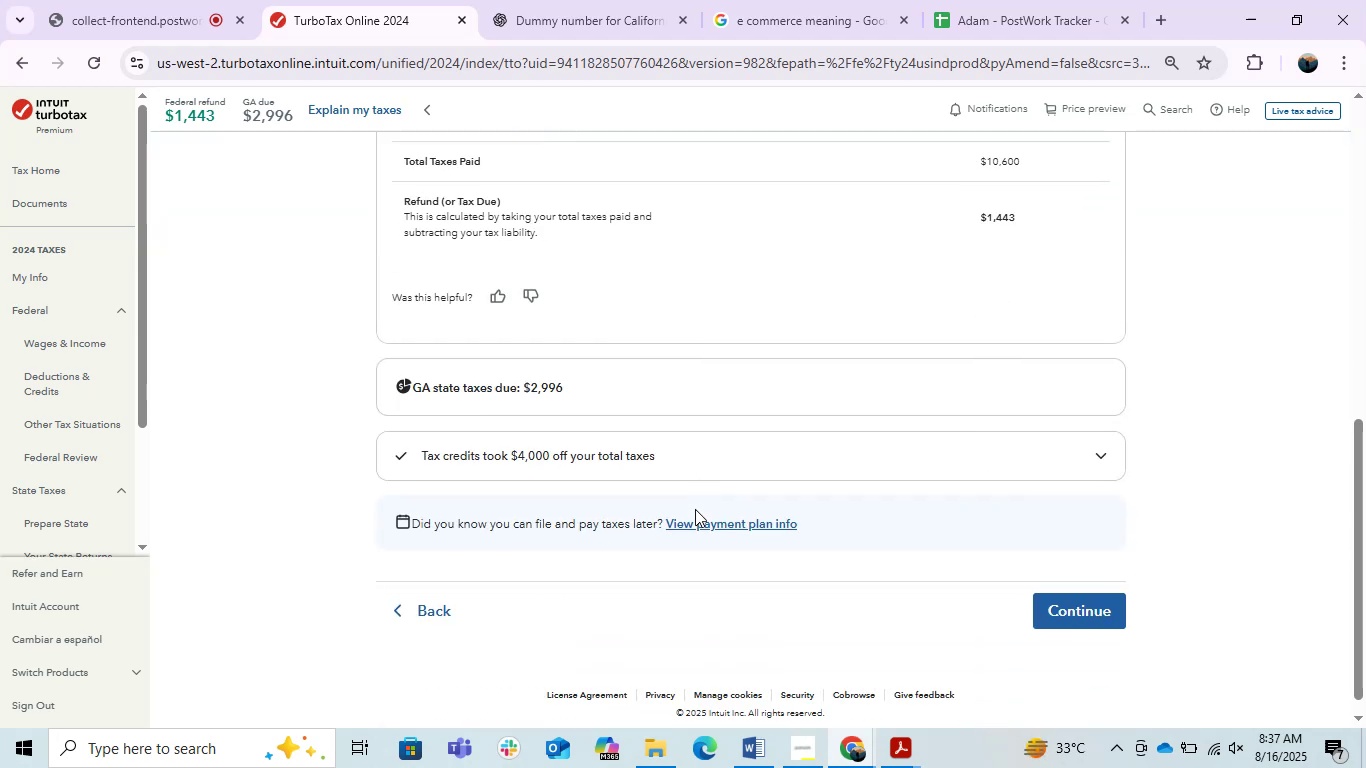 
scroll: coordinate [695, 509], scroll_direction: up, amount: 2.0
 